 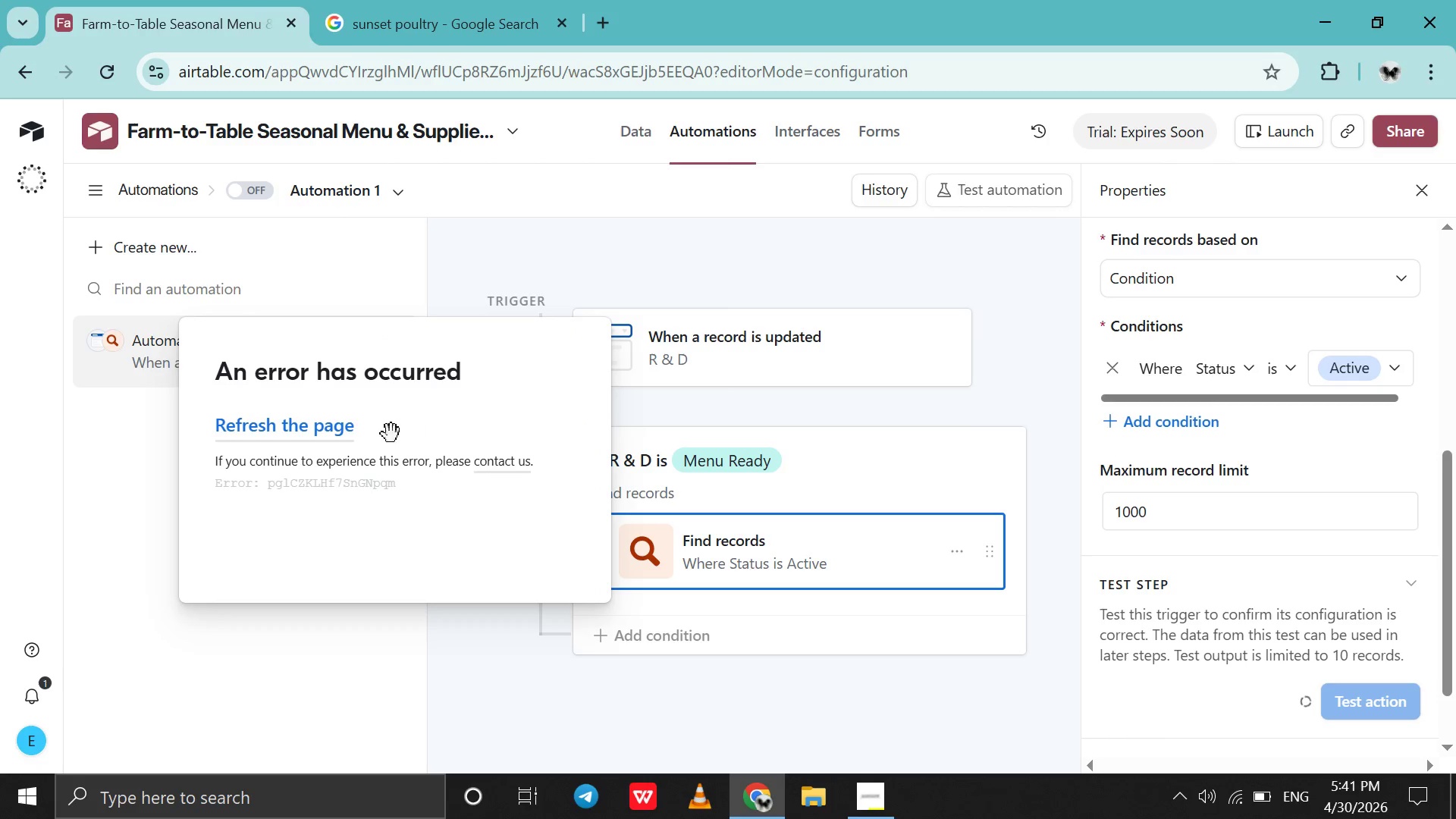 
left_click([340, 437])
 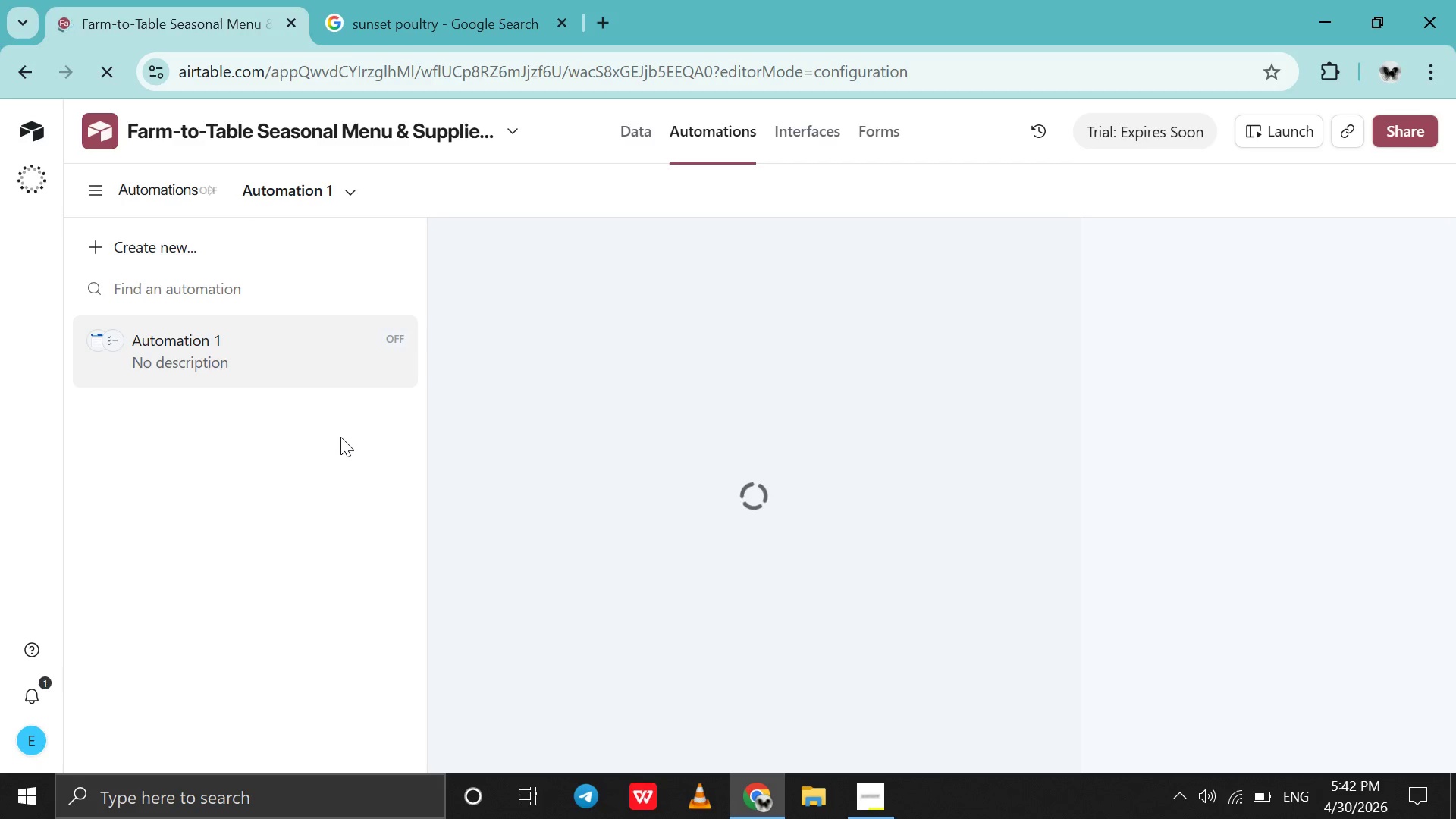 
wait(22.19)
 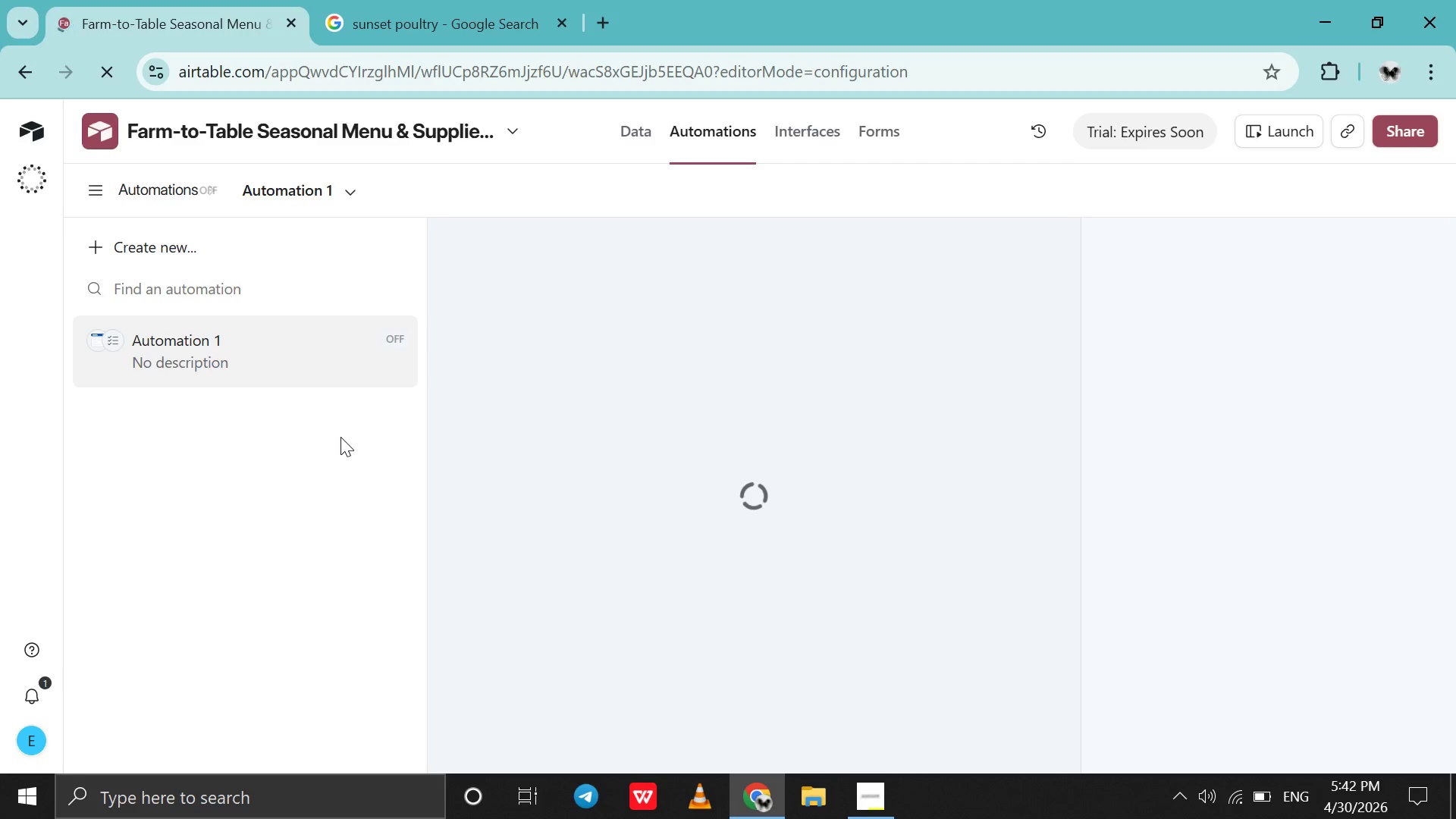 
left_click([340, 438])
 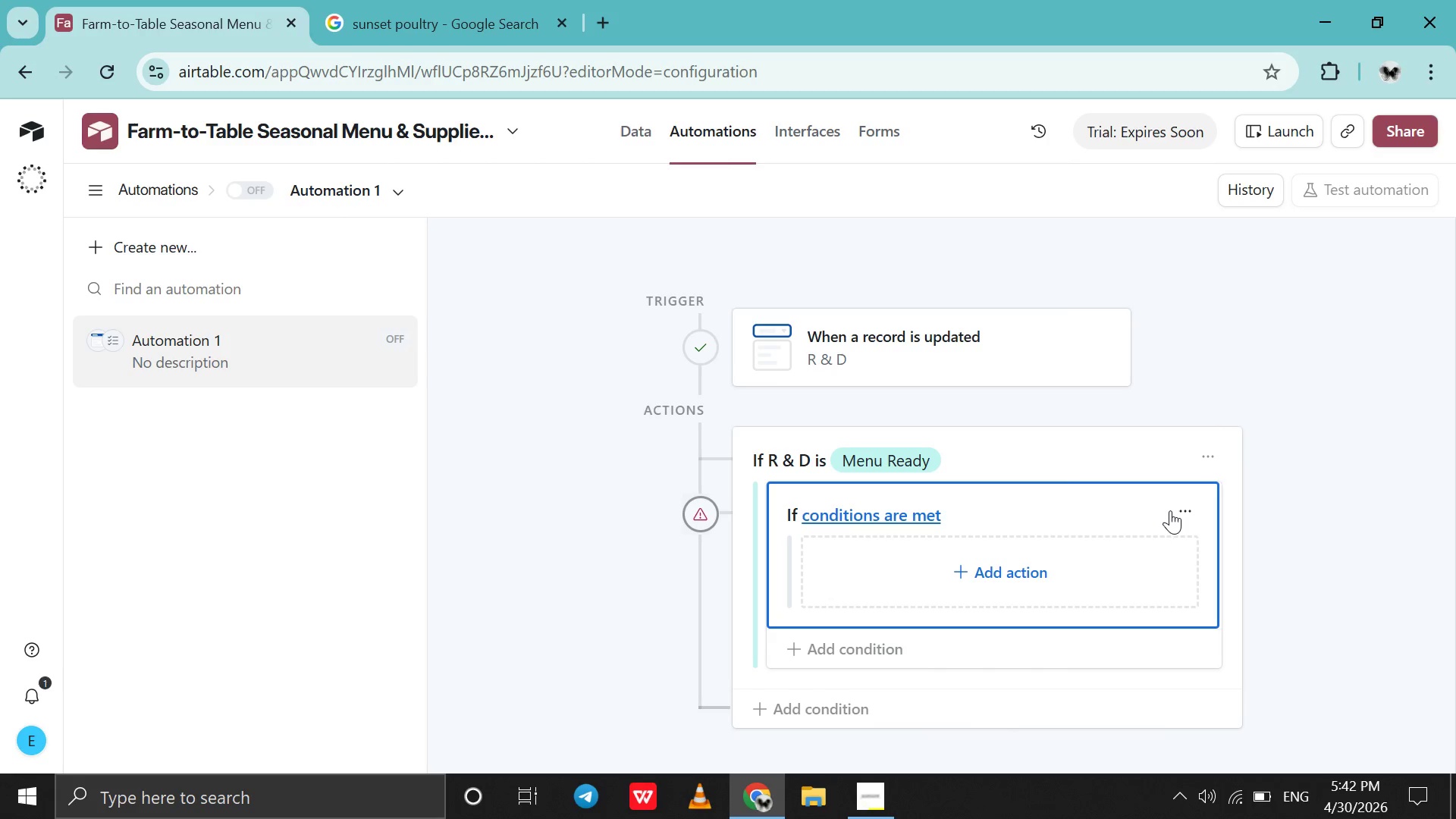 
left_click([1188, 511])
 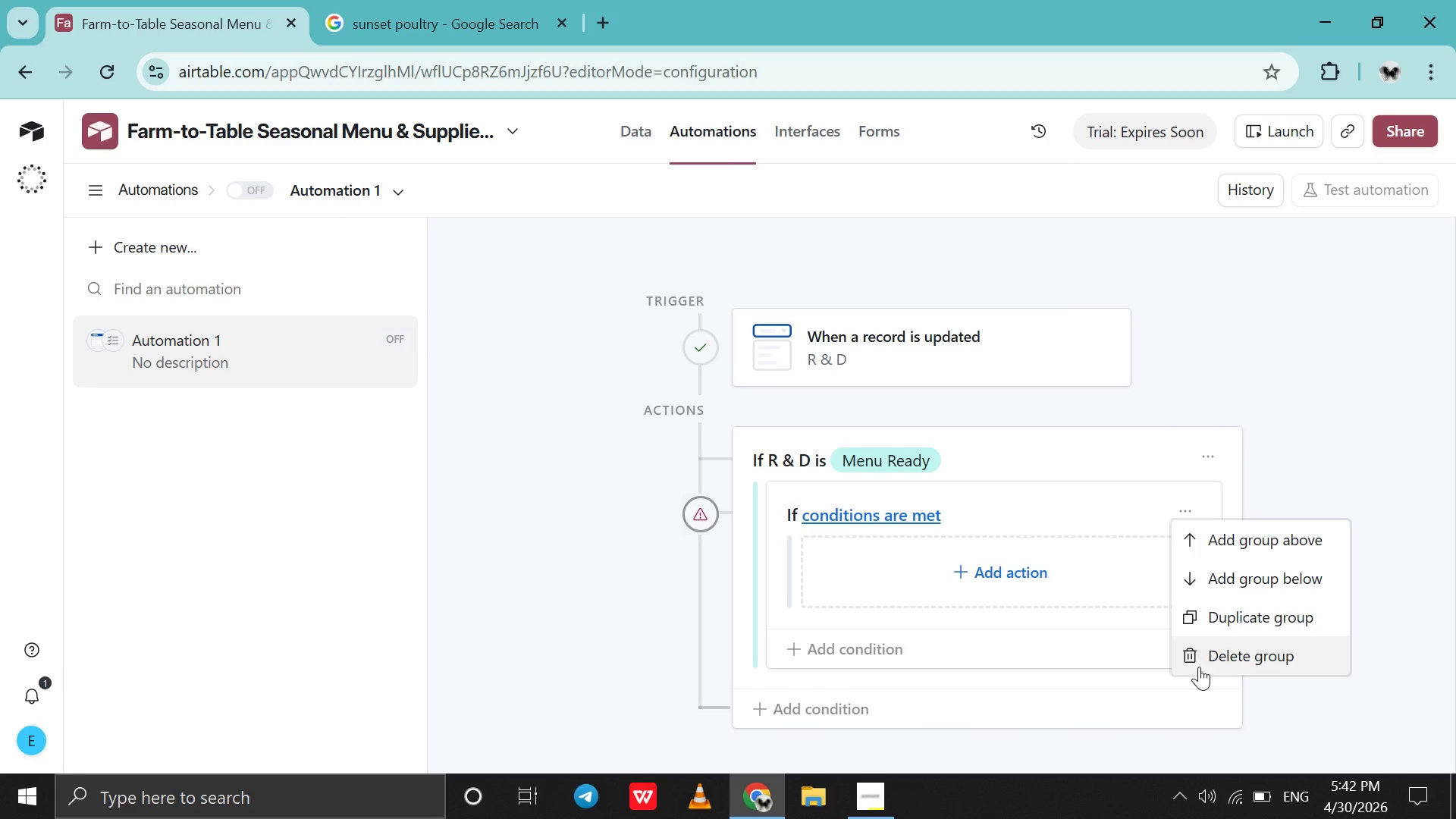 
left_click([1199, 667])
 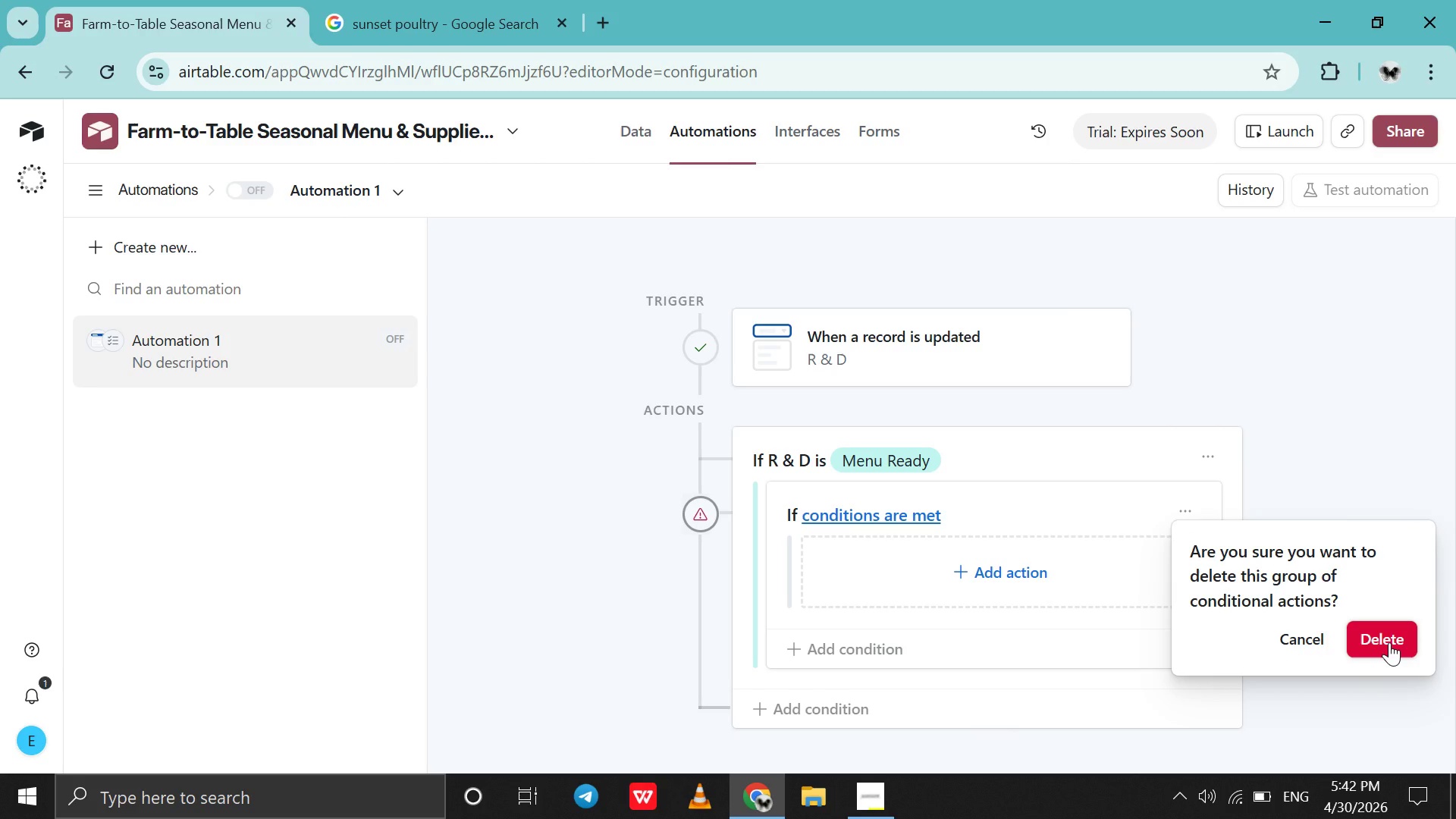 
left_click([1389, 642])
 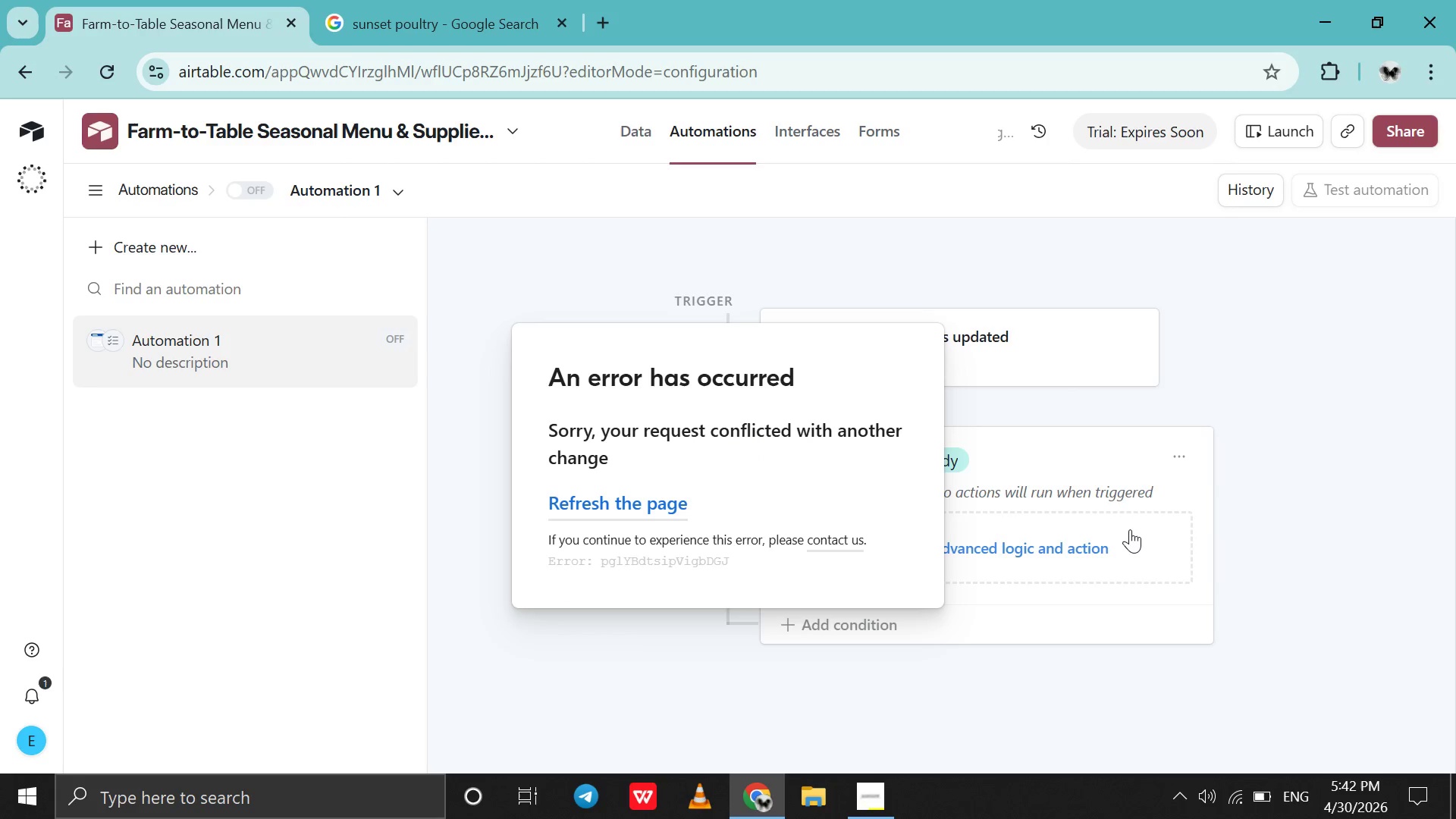 
left_click([1130, 529])
 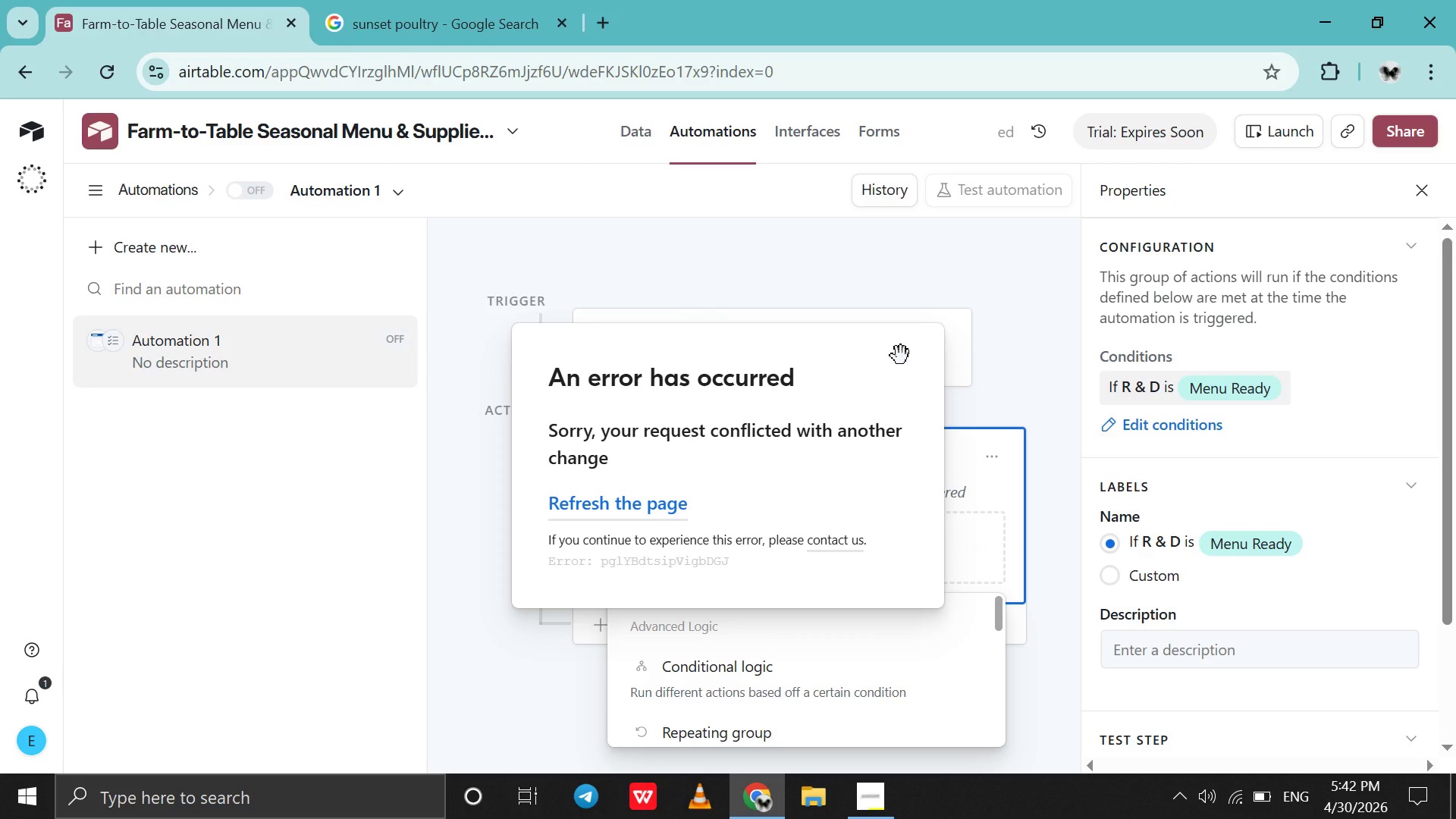 
left_click_drag(start_coordinate=[901, 356], to_coordinate=[306, 456])
 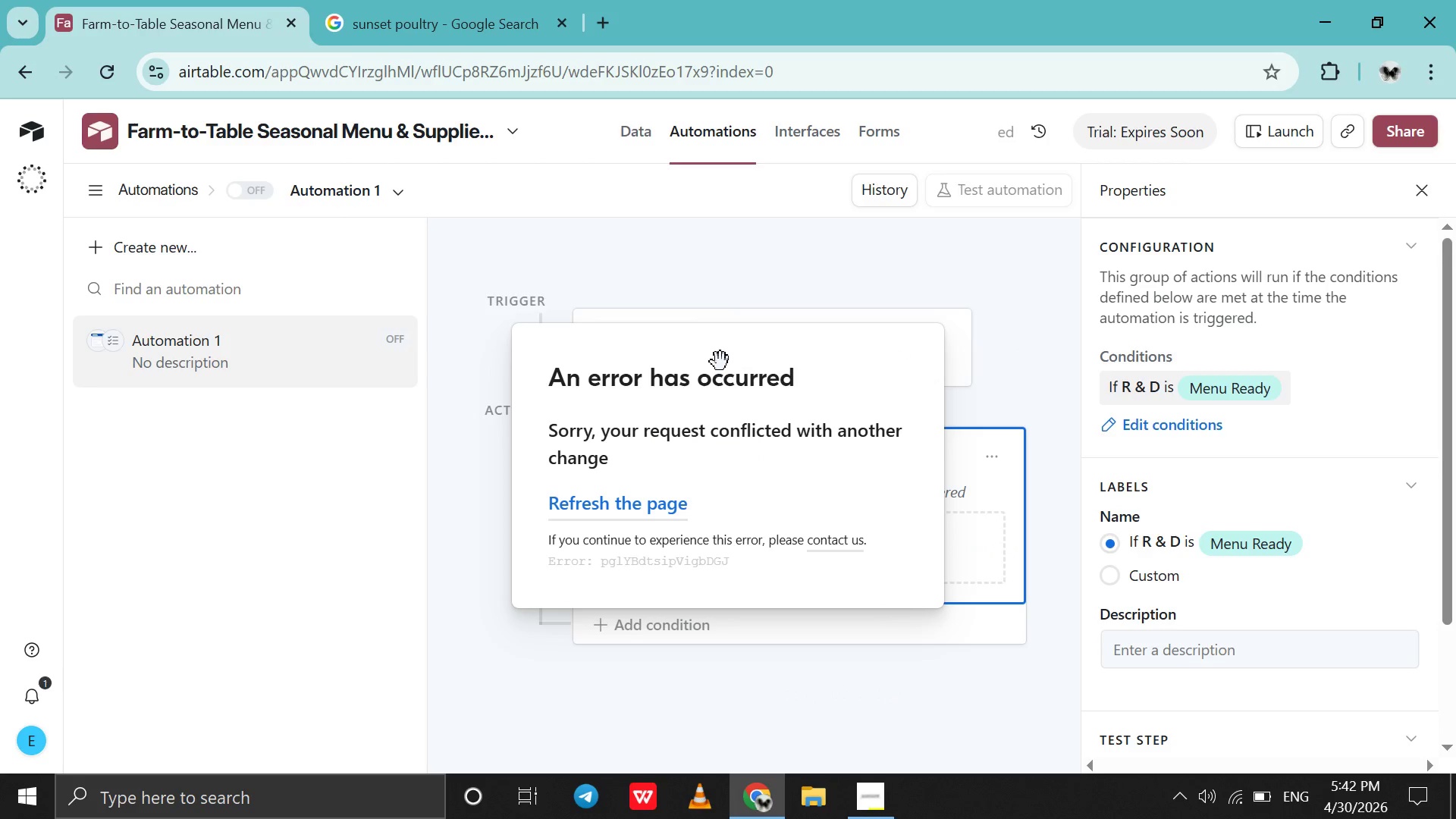 
left_click_drag(start_coordinate=[720, 362], to_coordinate=[186, 557])
 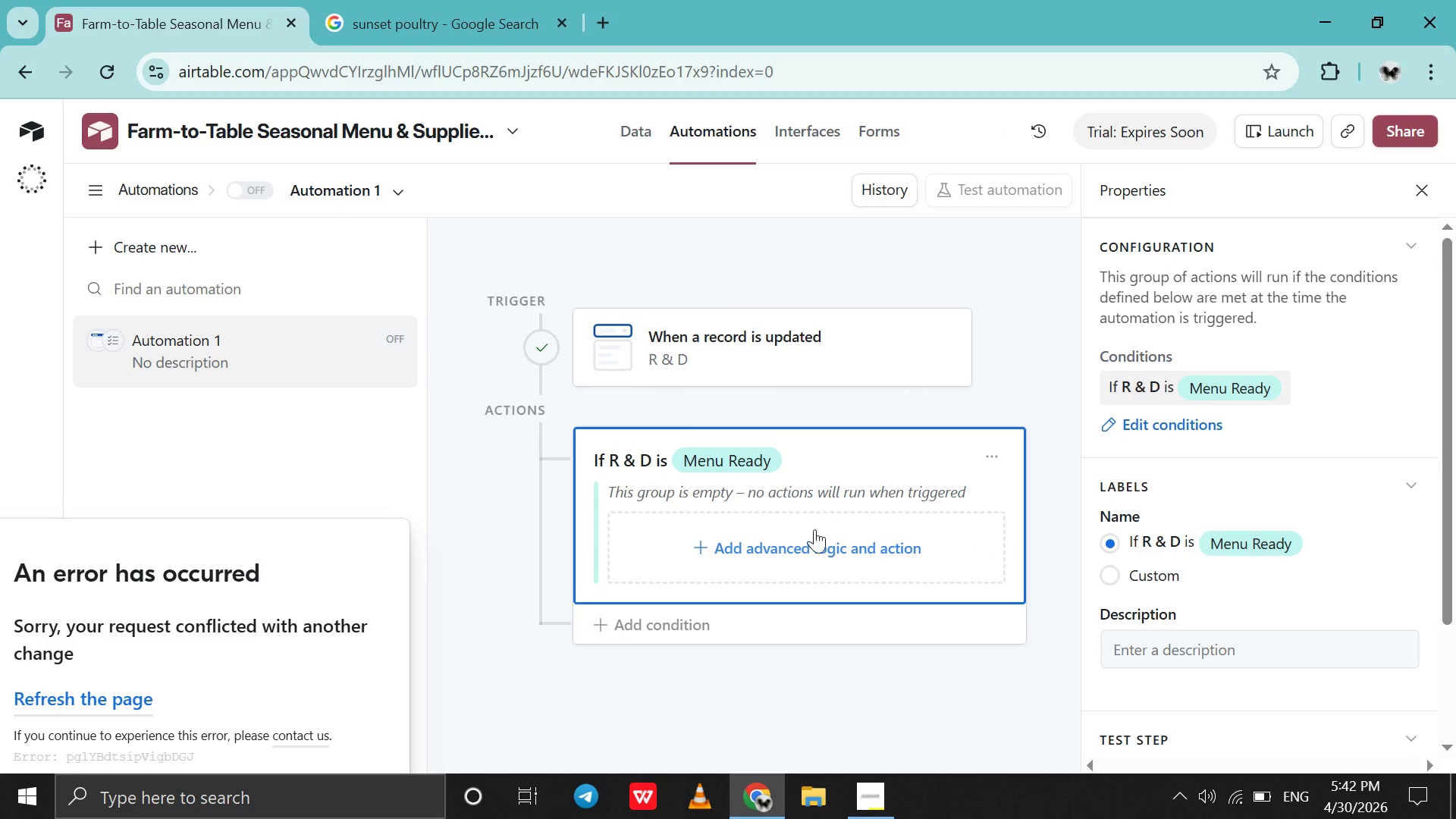 
left_click([803, 550])
 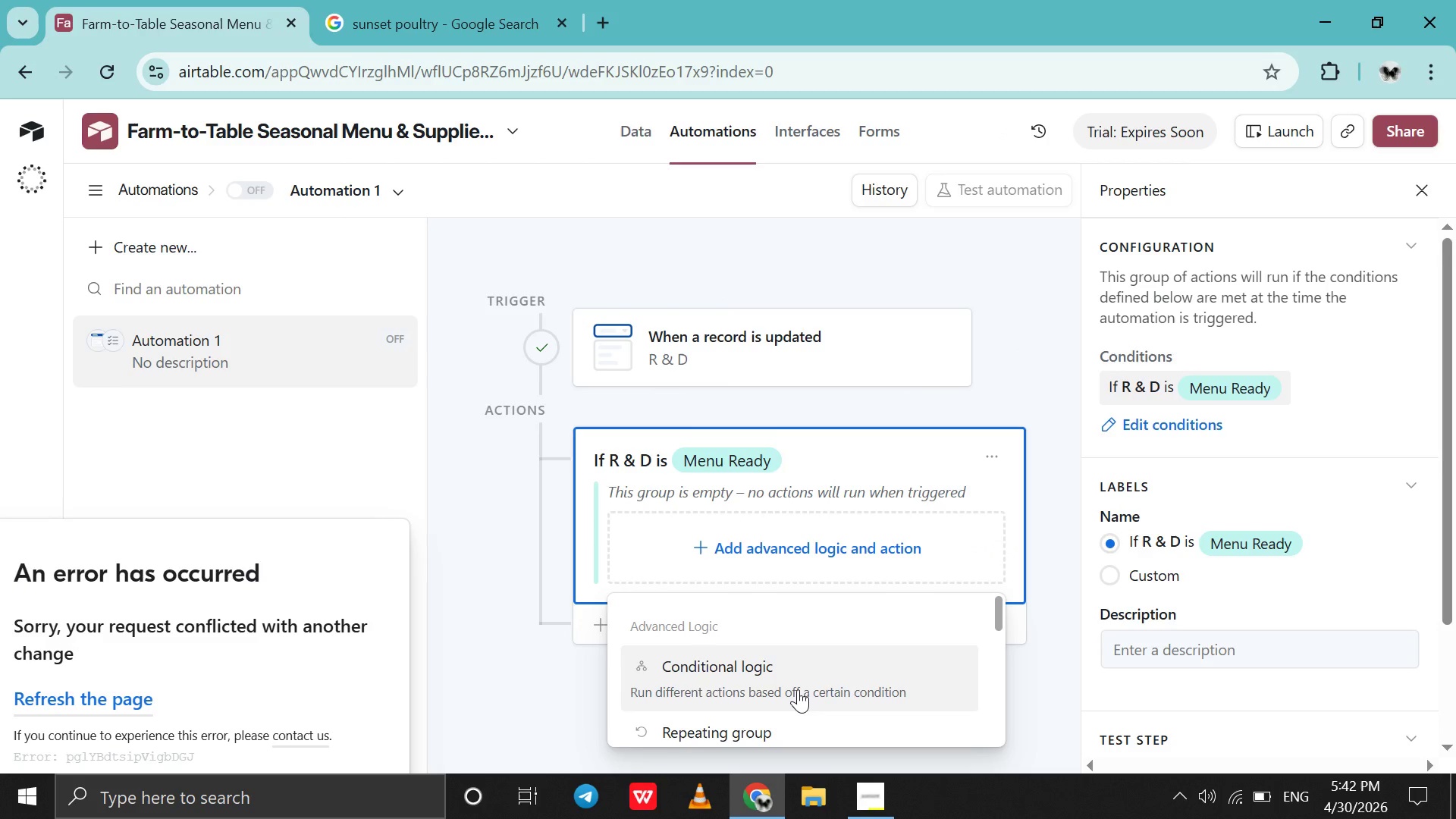 
scroll: coordinate [798, 689], scroll_direction: down, amount: 5.0
 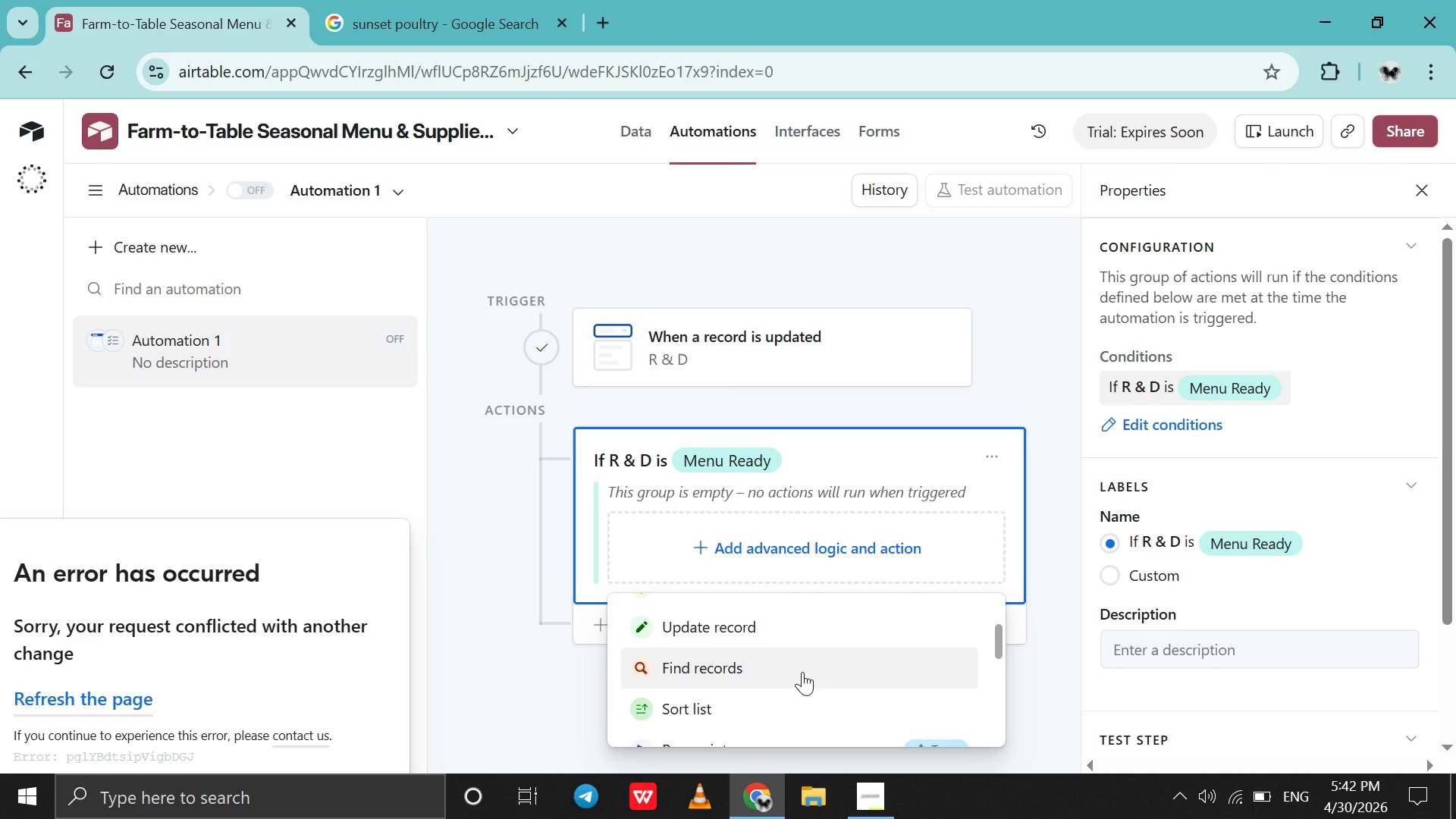 
left_click([804, 670])
 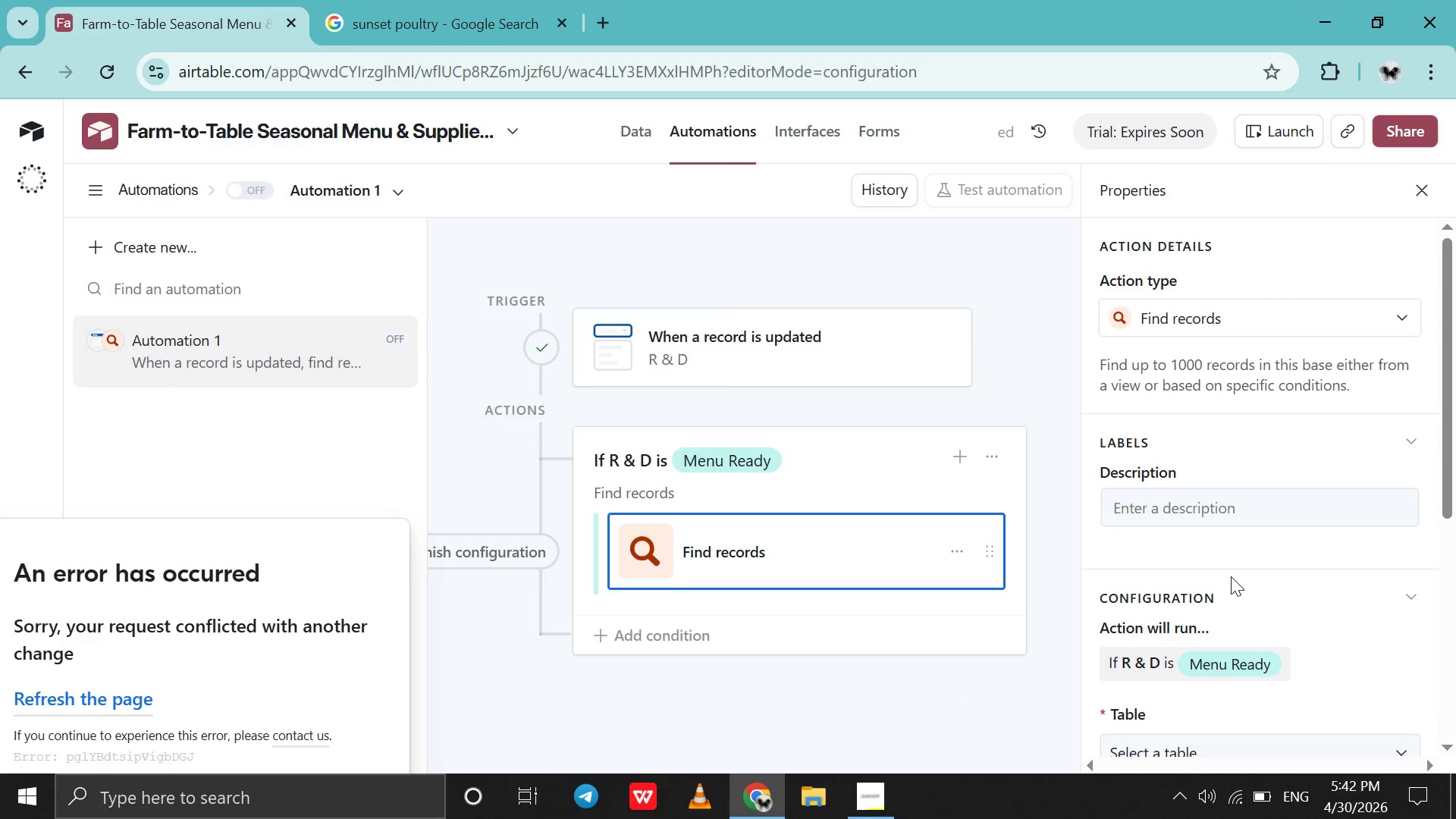 
scroll: coordinate [1235, 538], scroll_direction: down, amount: 4.0
 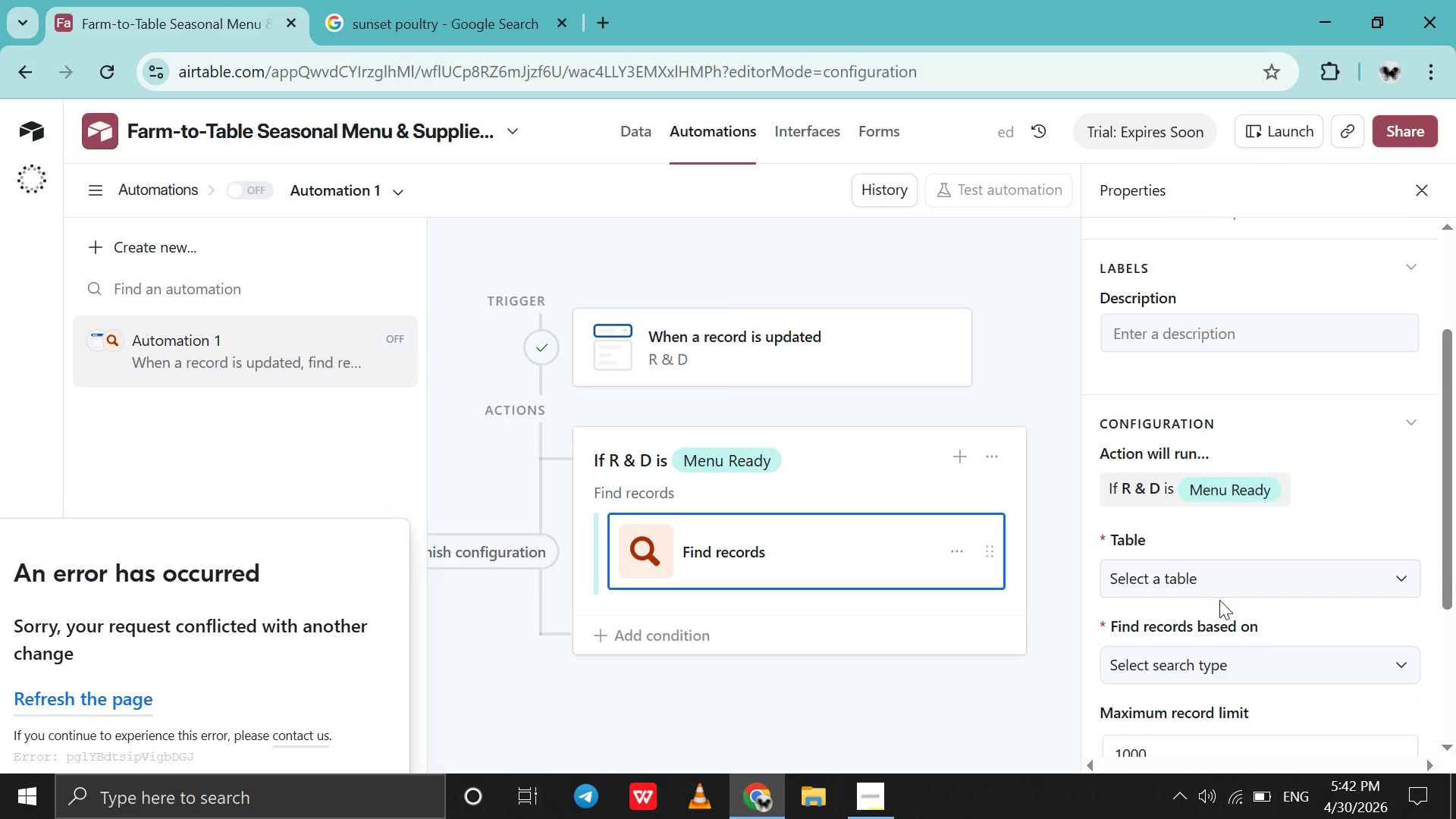 
left_click([1219, 600])
 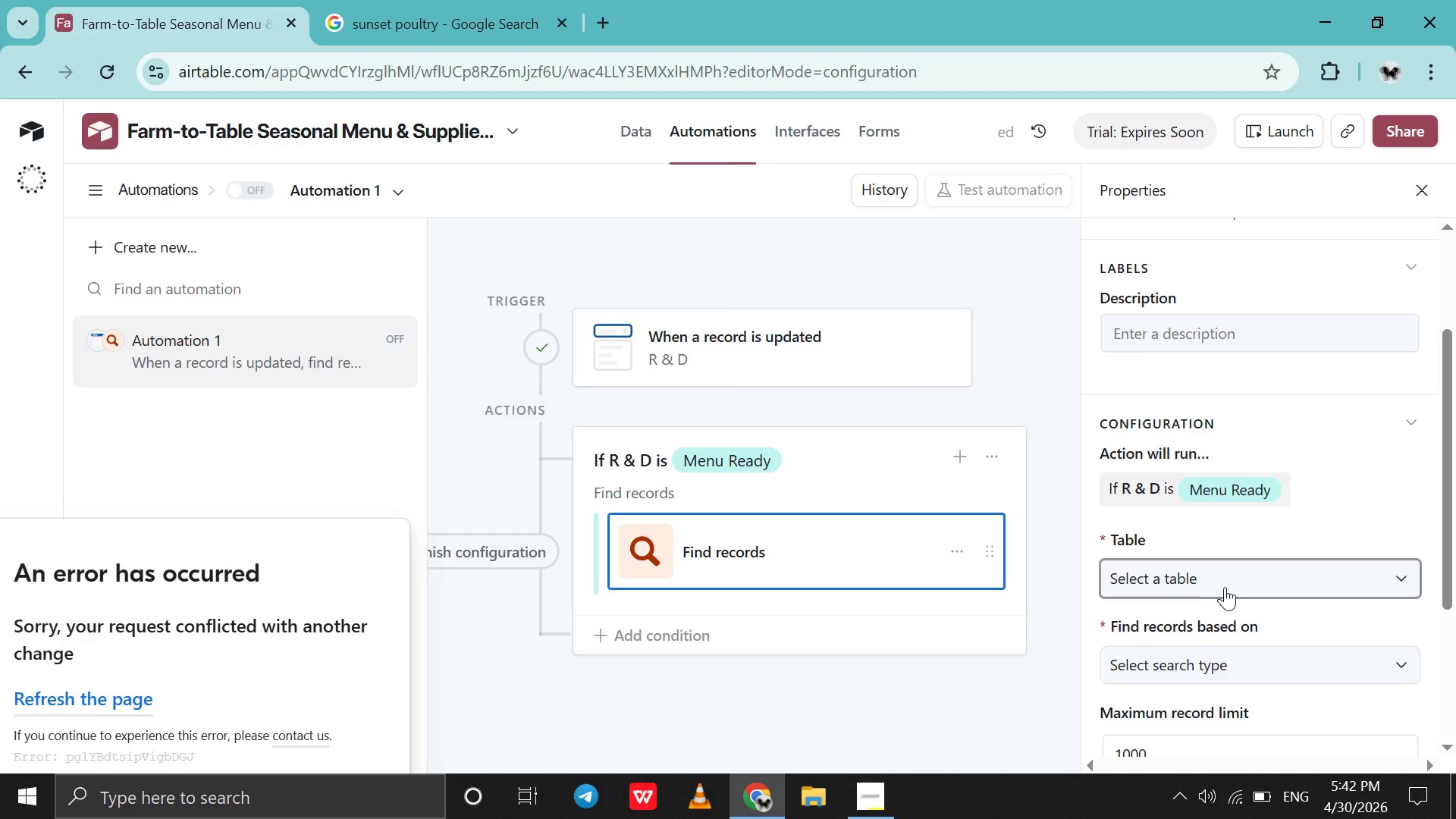 
left_click([1225, 587])
 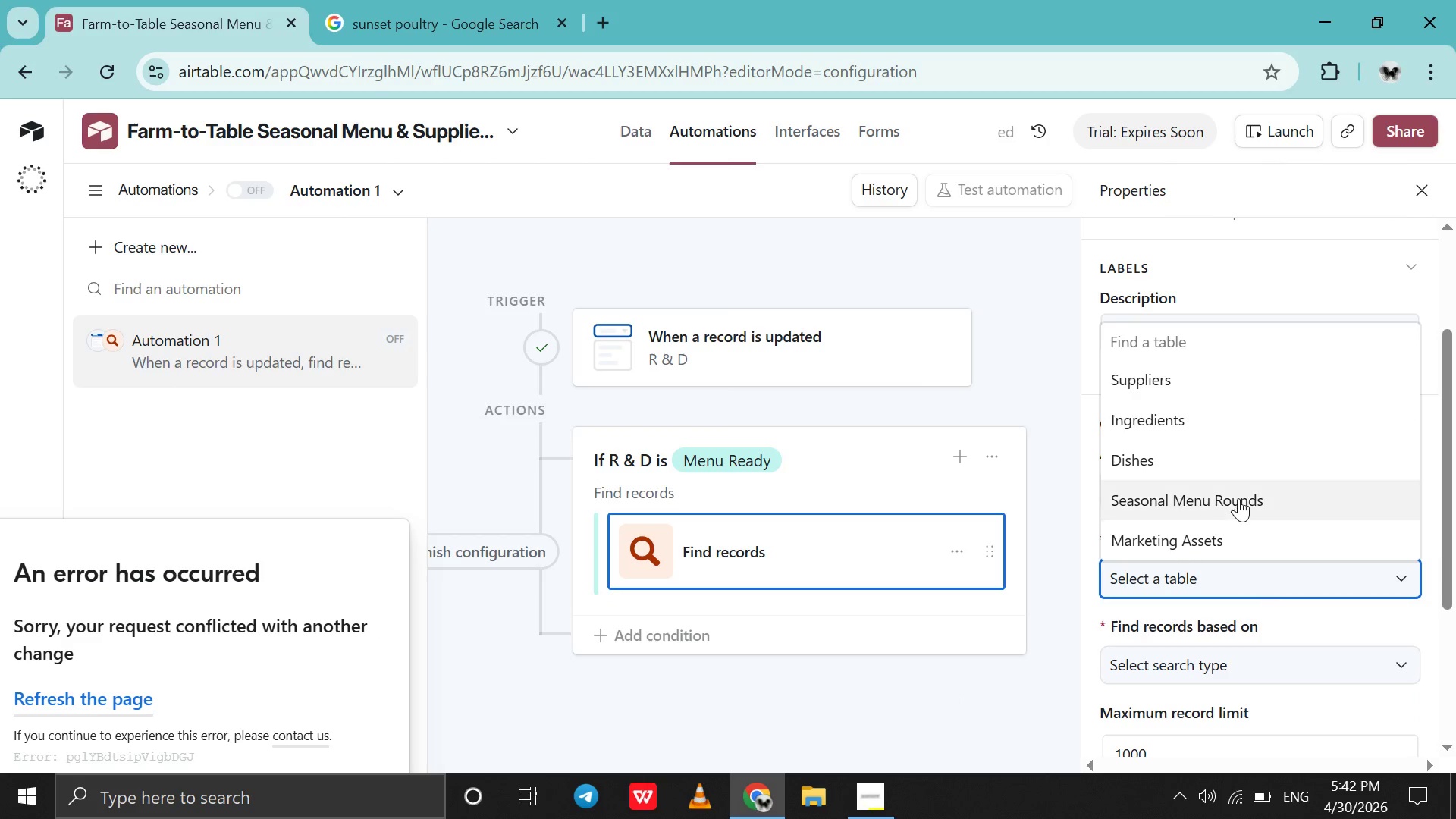 
left_click([1239, 498])
 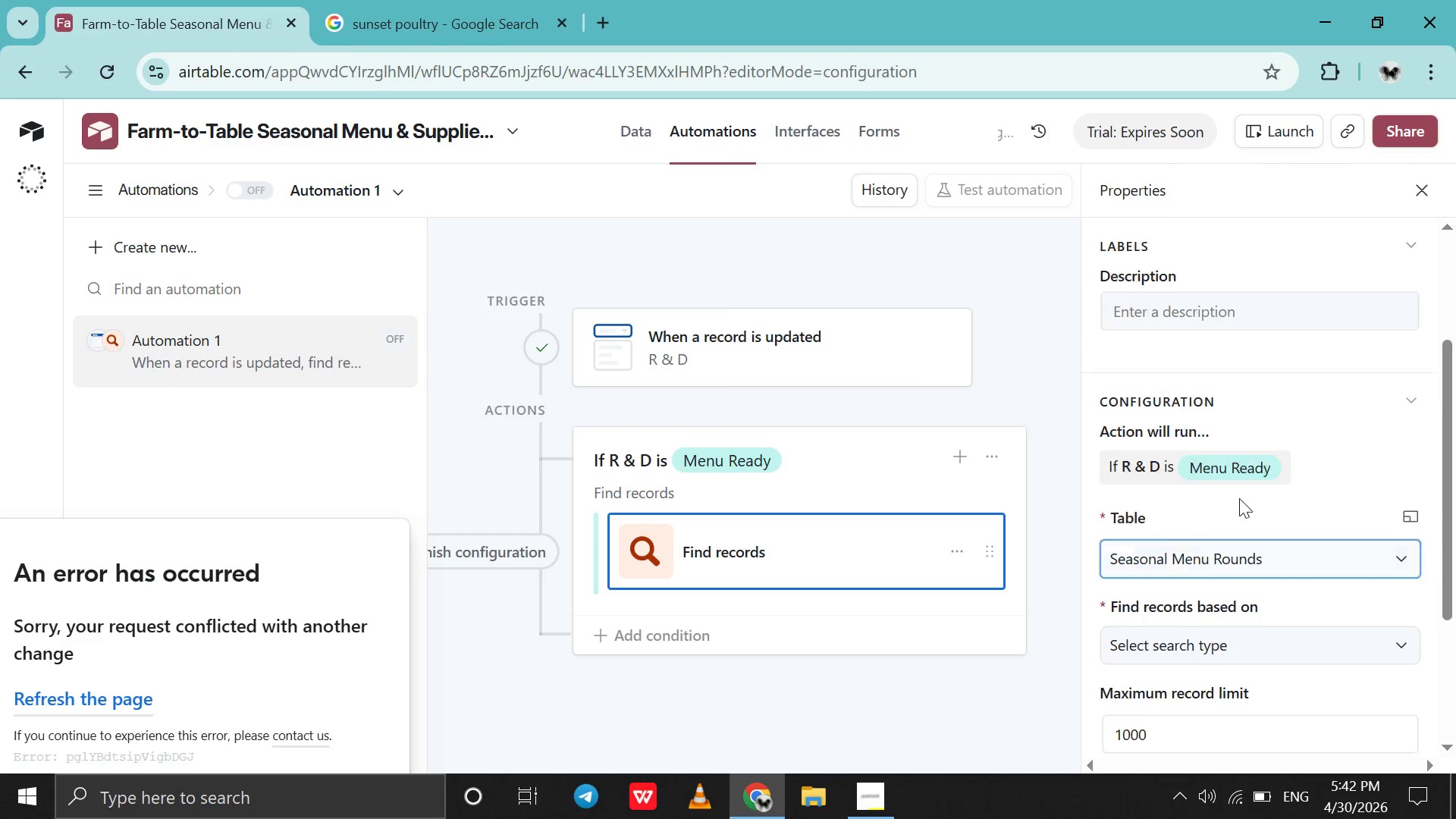 
scroll: coordinate [1239, 498], scroll_direction: down, amount: 5.0
 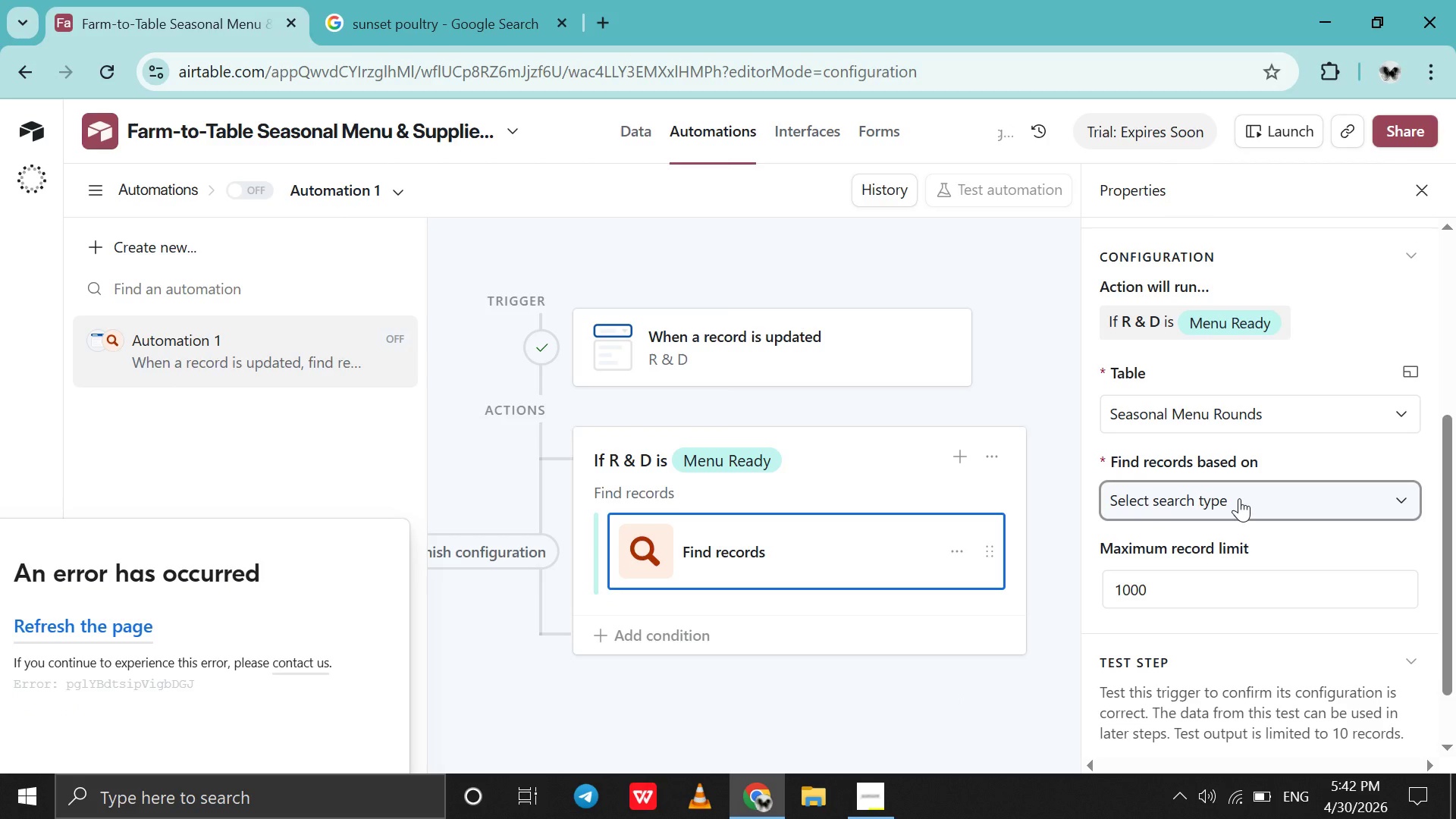 
left_click([1239, 498])
 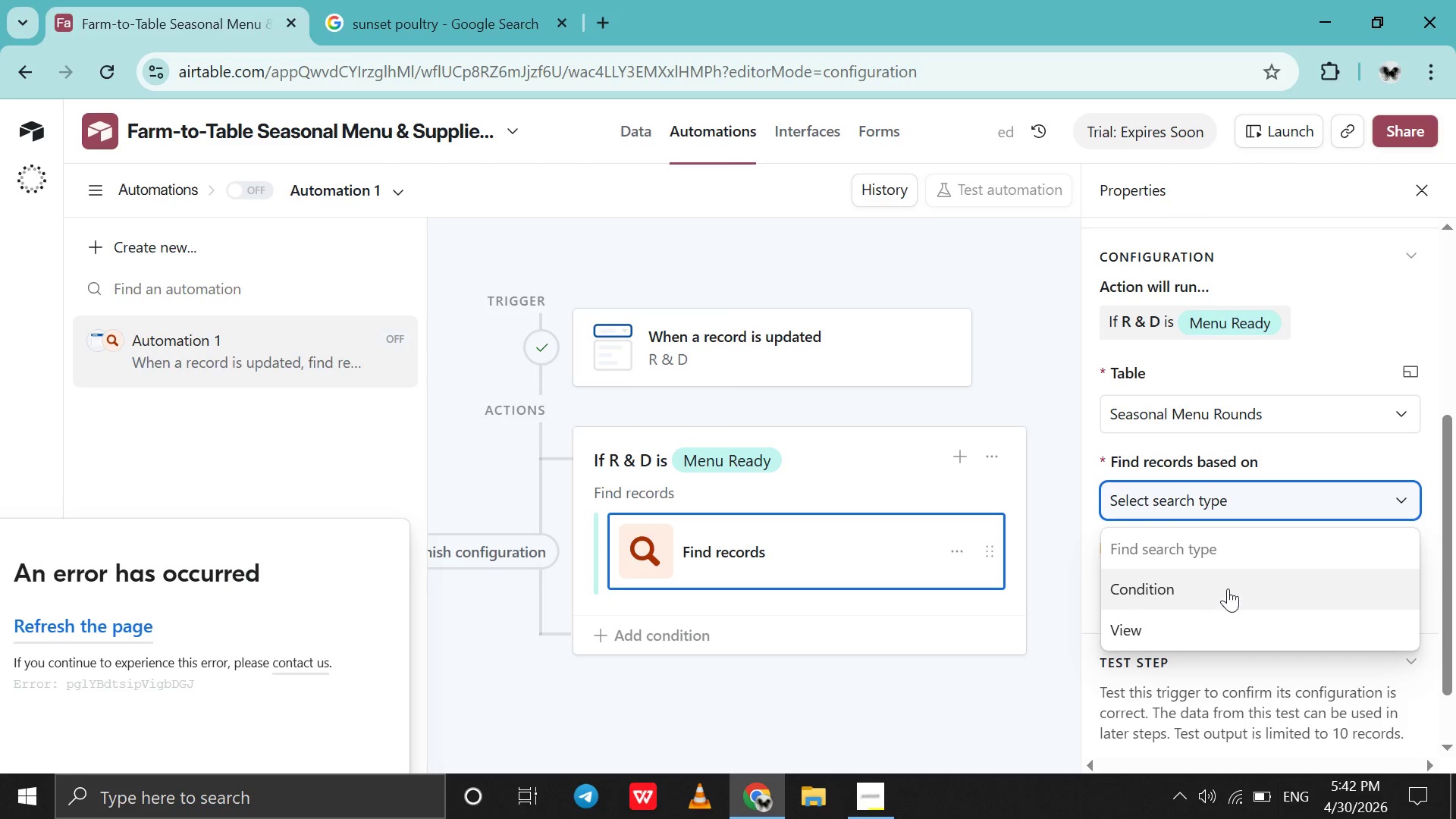 
left_click([1228, 587])
 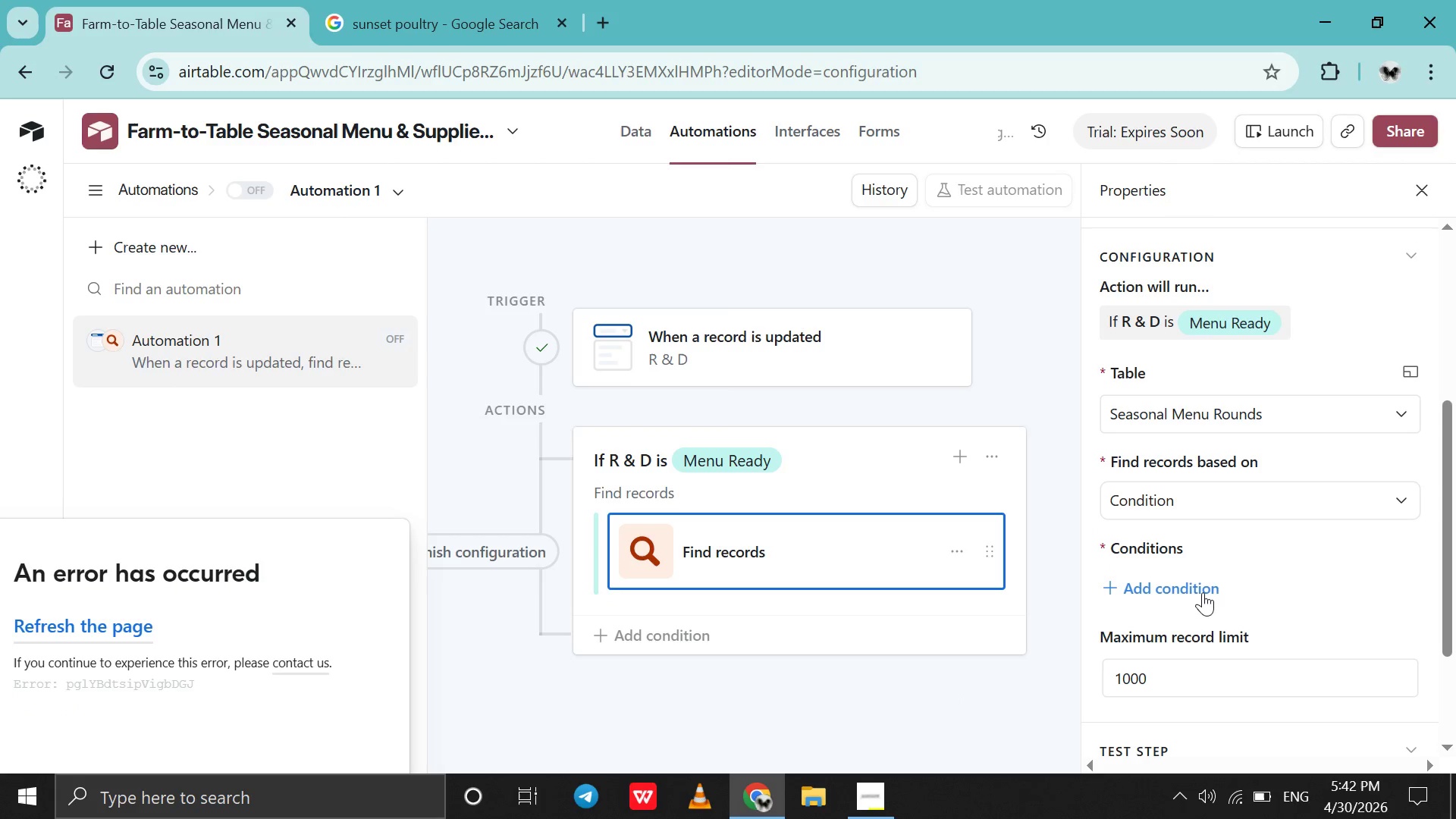 
left_click([1203, 592])
 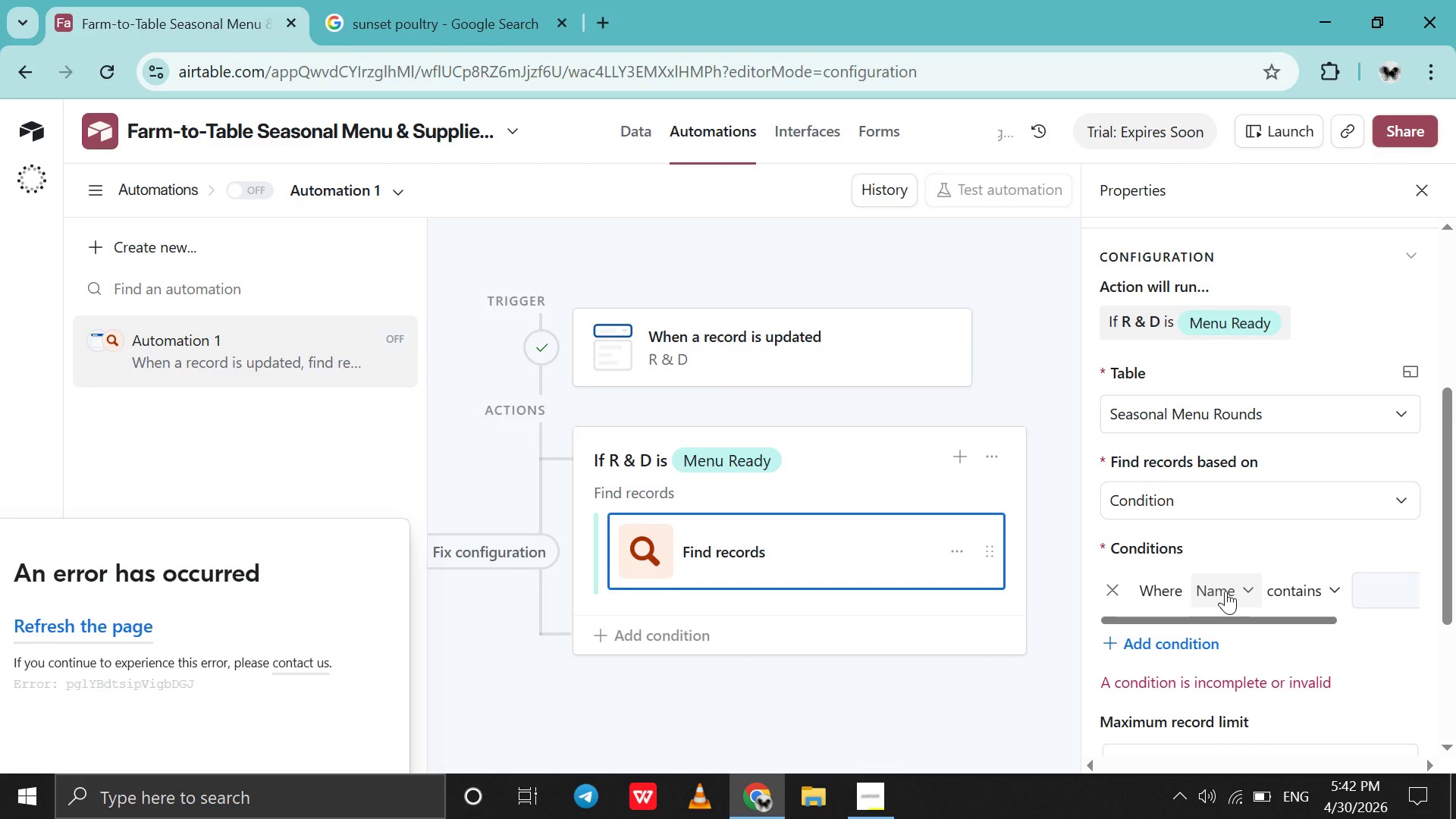 
left_click([1225, 591])
 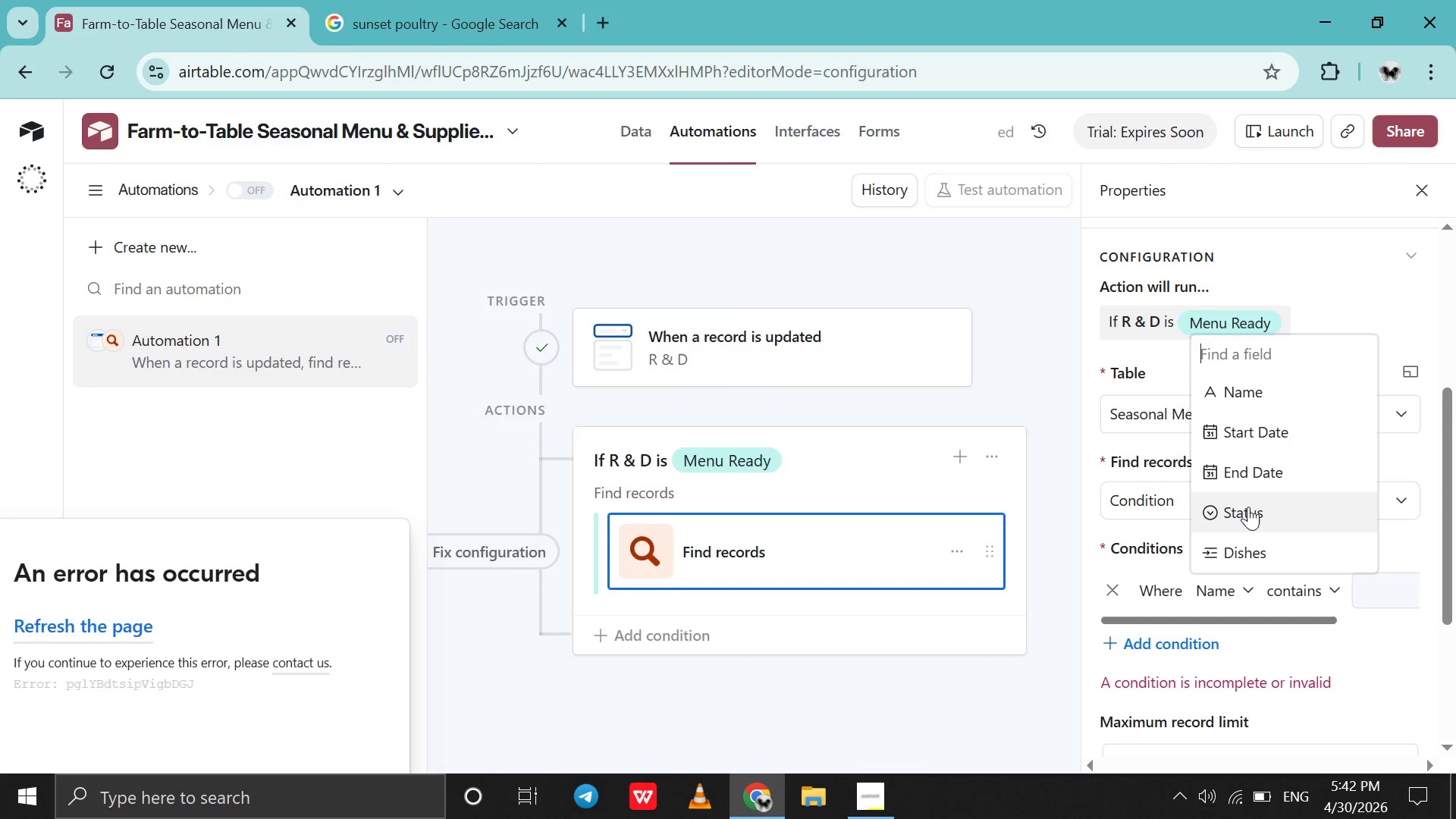 
left_click([1248, 512])
 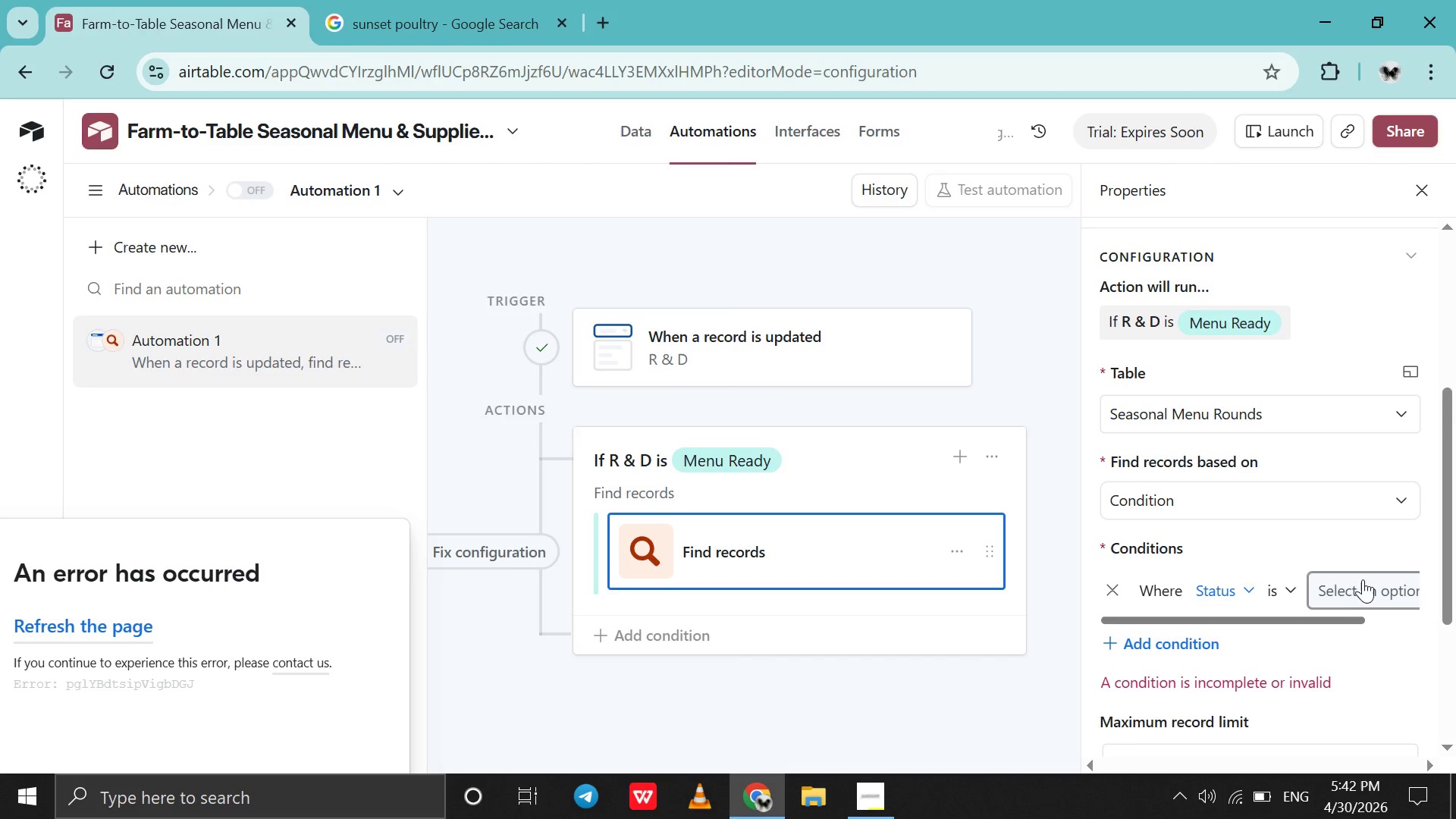 
left_click([1363, 579])
 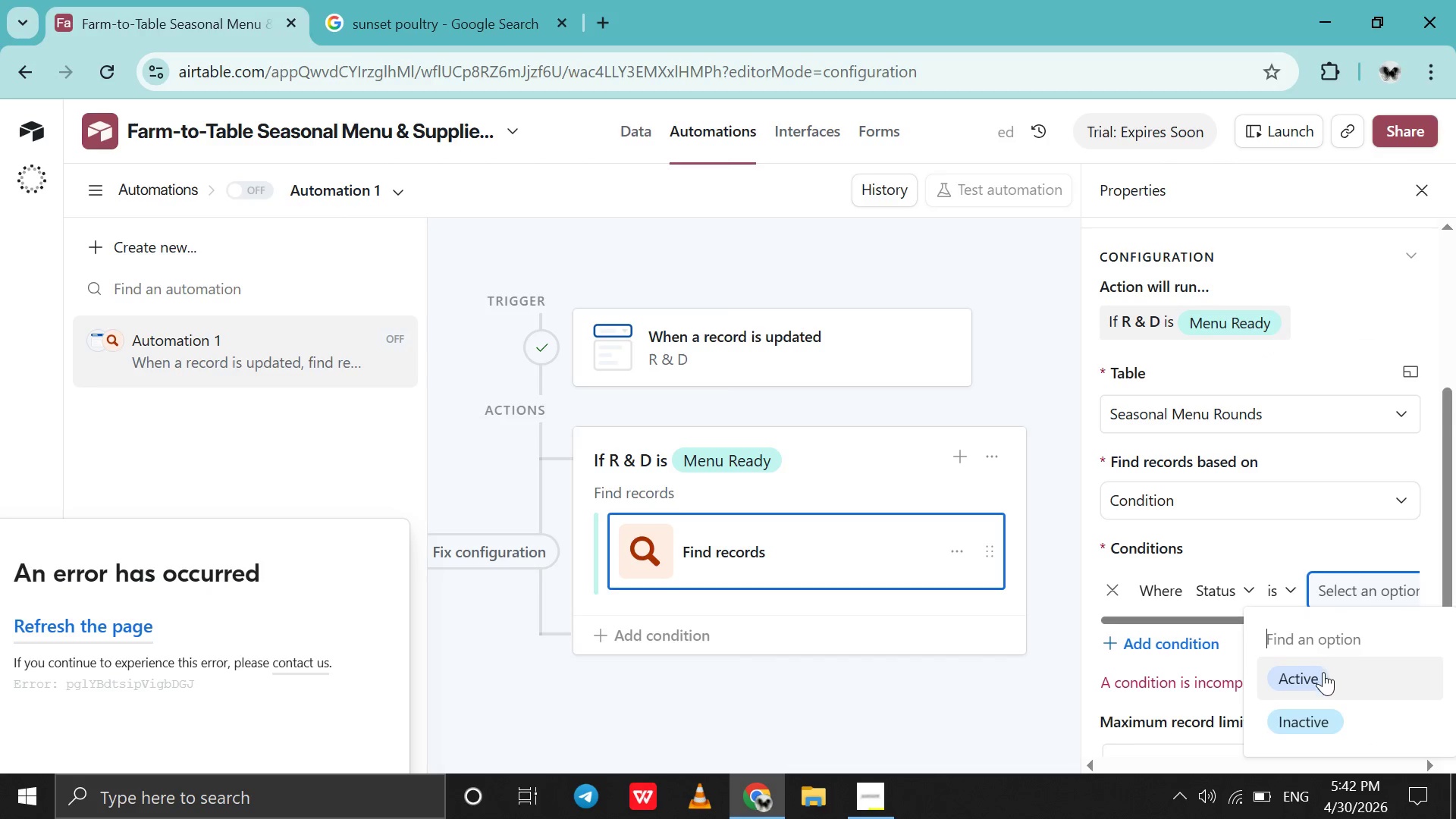 
left_click([1323, 673])
 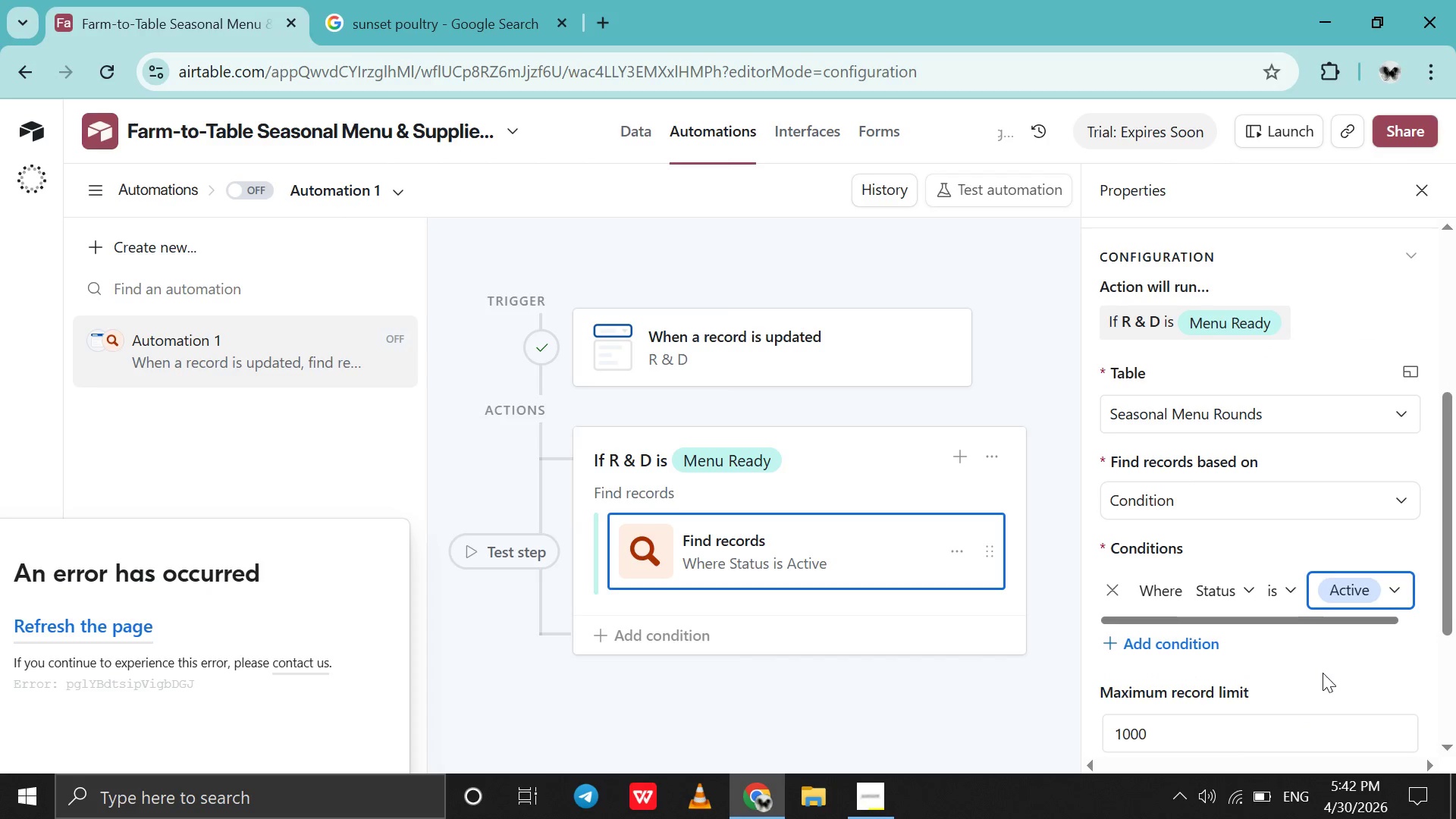 
scroll: coordinate [1323, 673], scroll_direction: down, amount: 11.0
 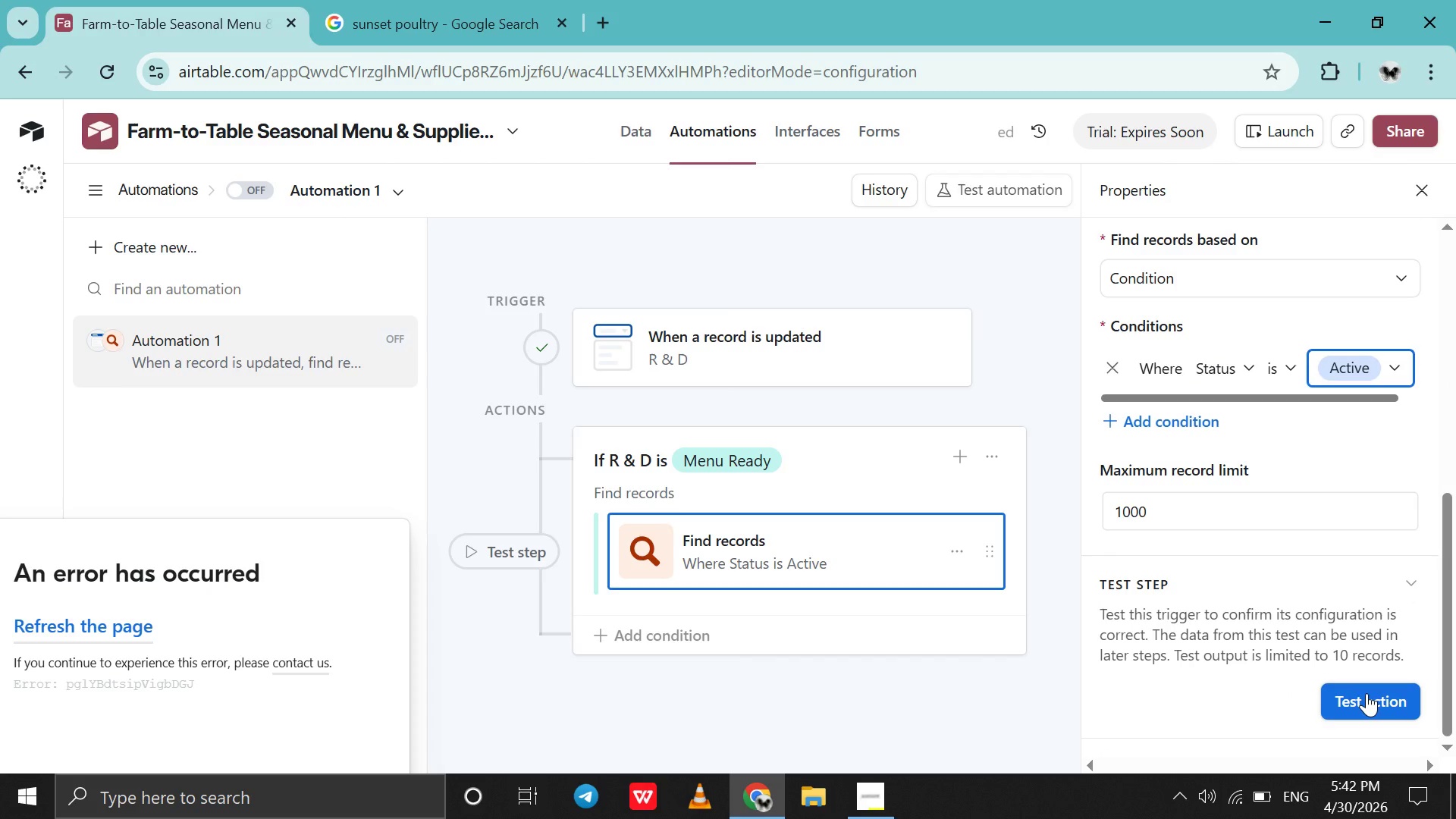 
left_click([1367, 693])
 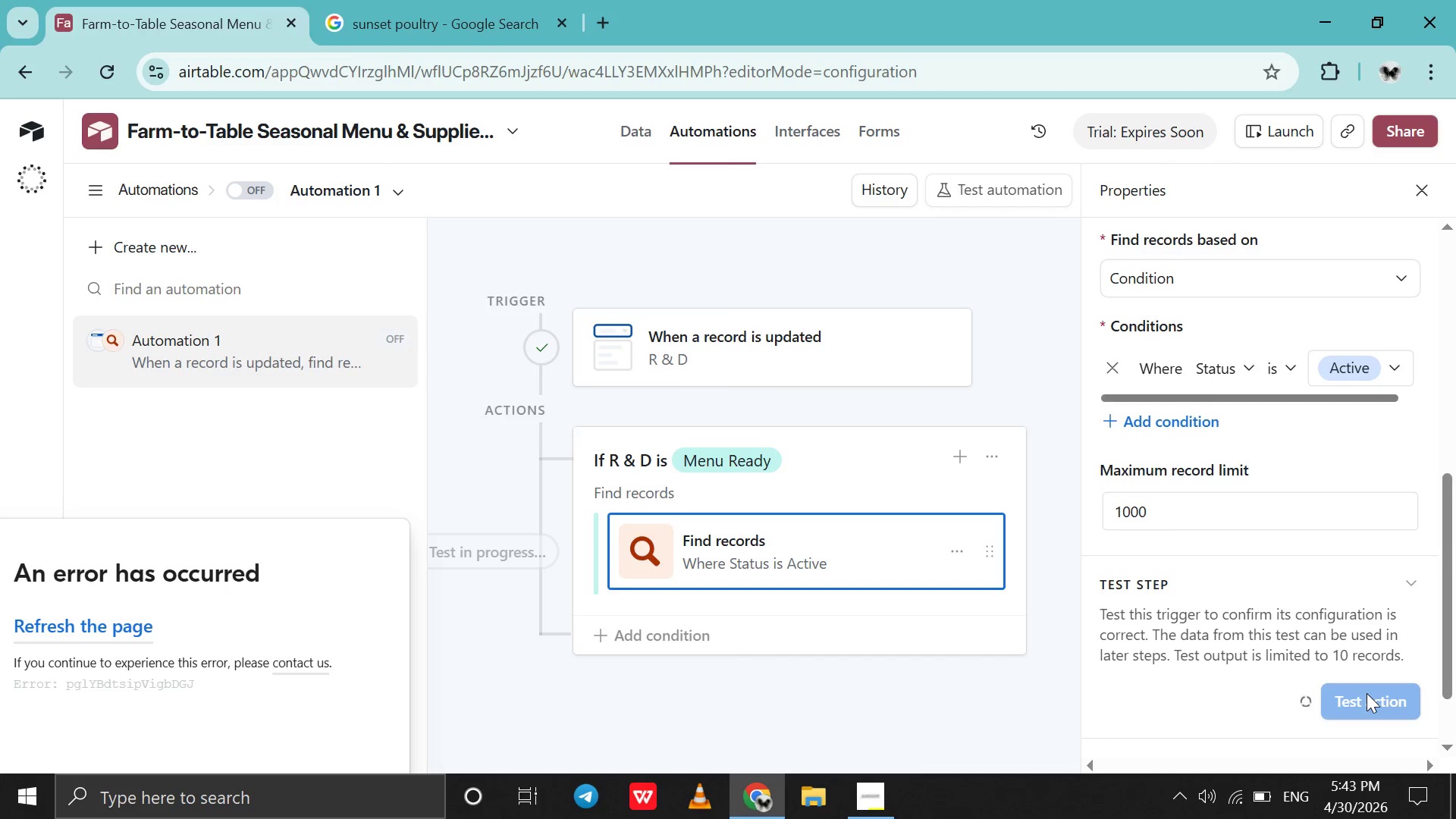 
wait(31.36)
 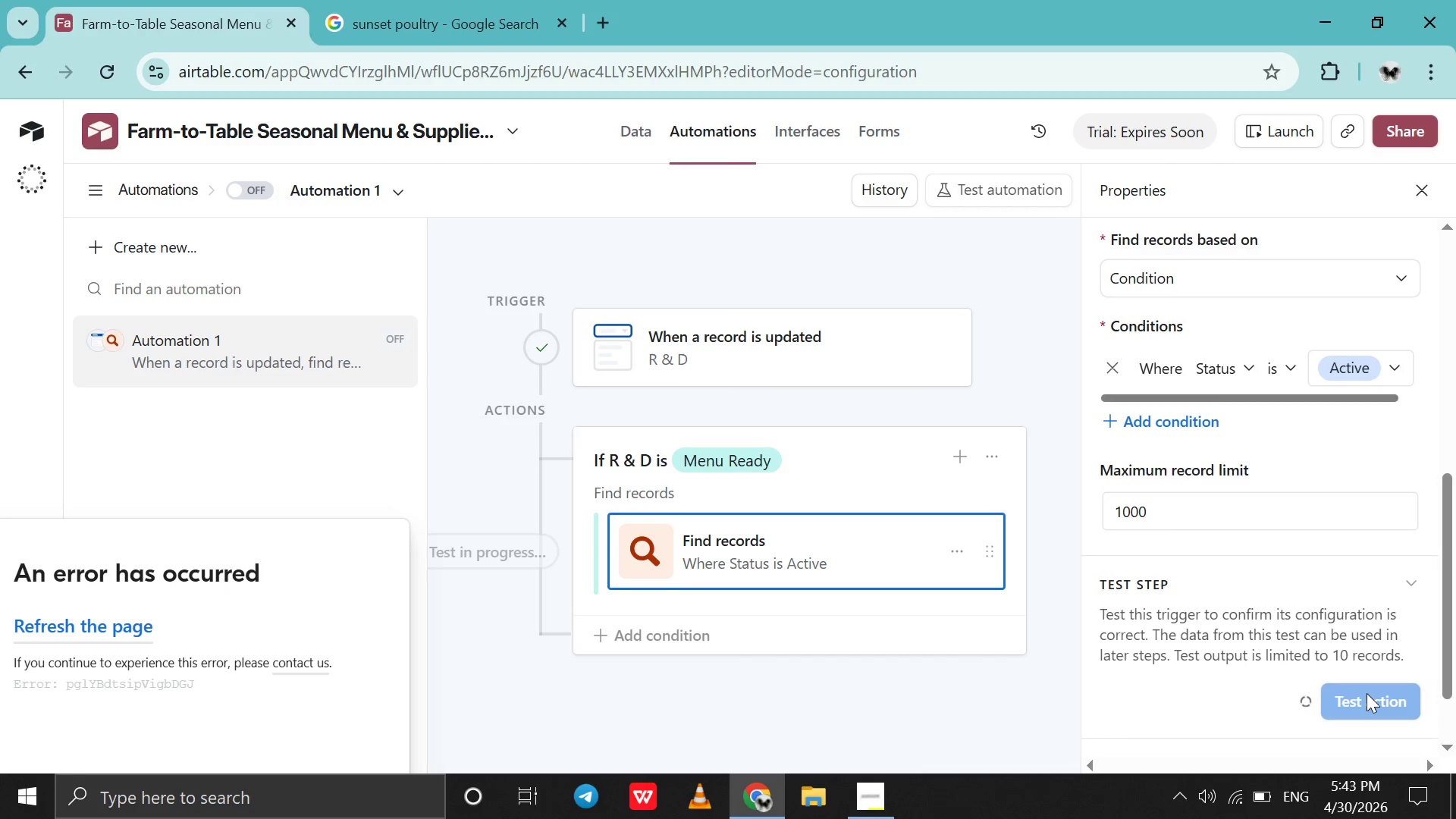 
left_click([115, 640])
 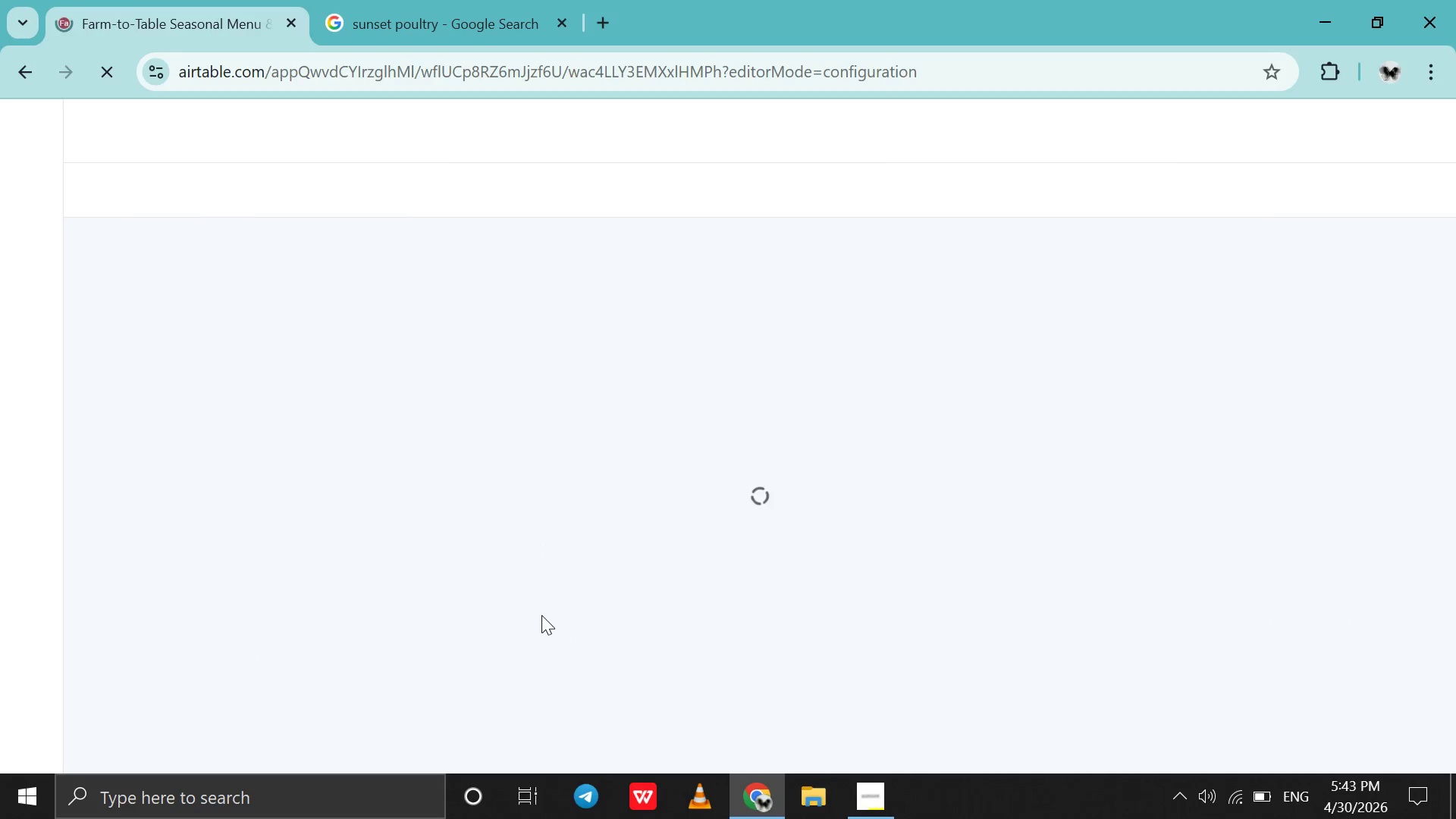 
wait(18.78)
 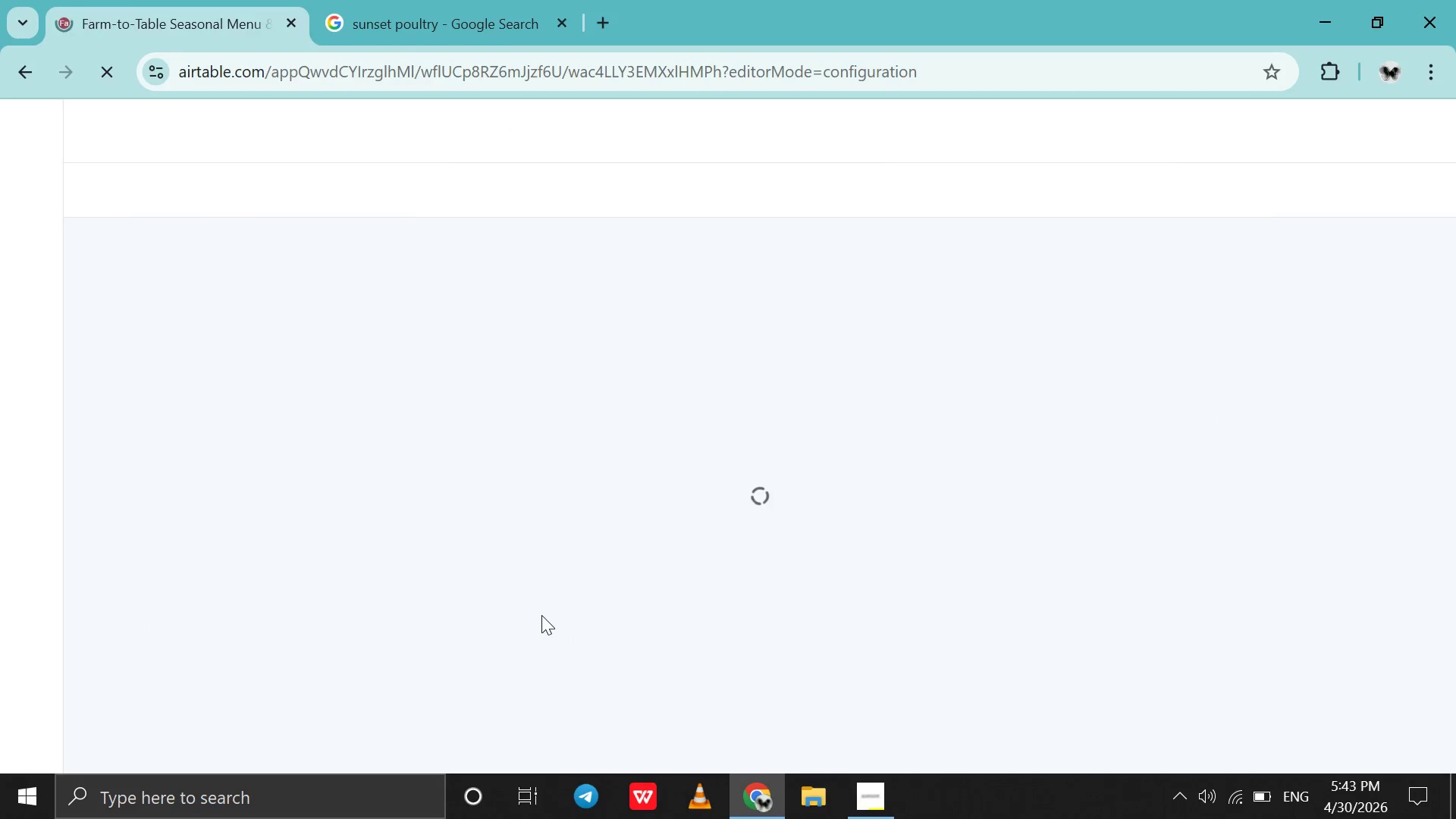 
left_click([1184, 511])
 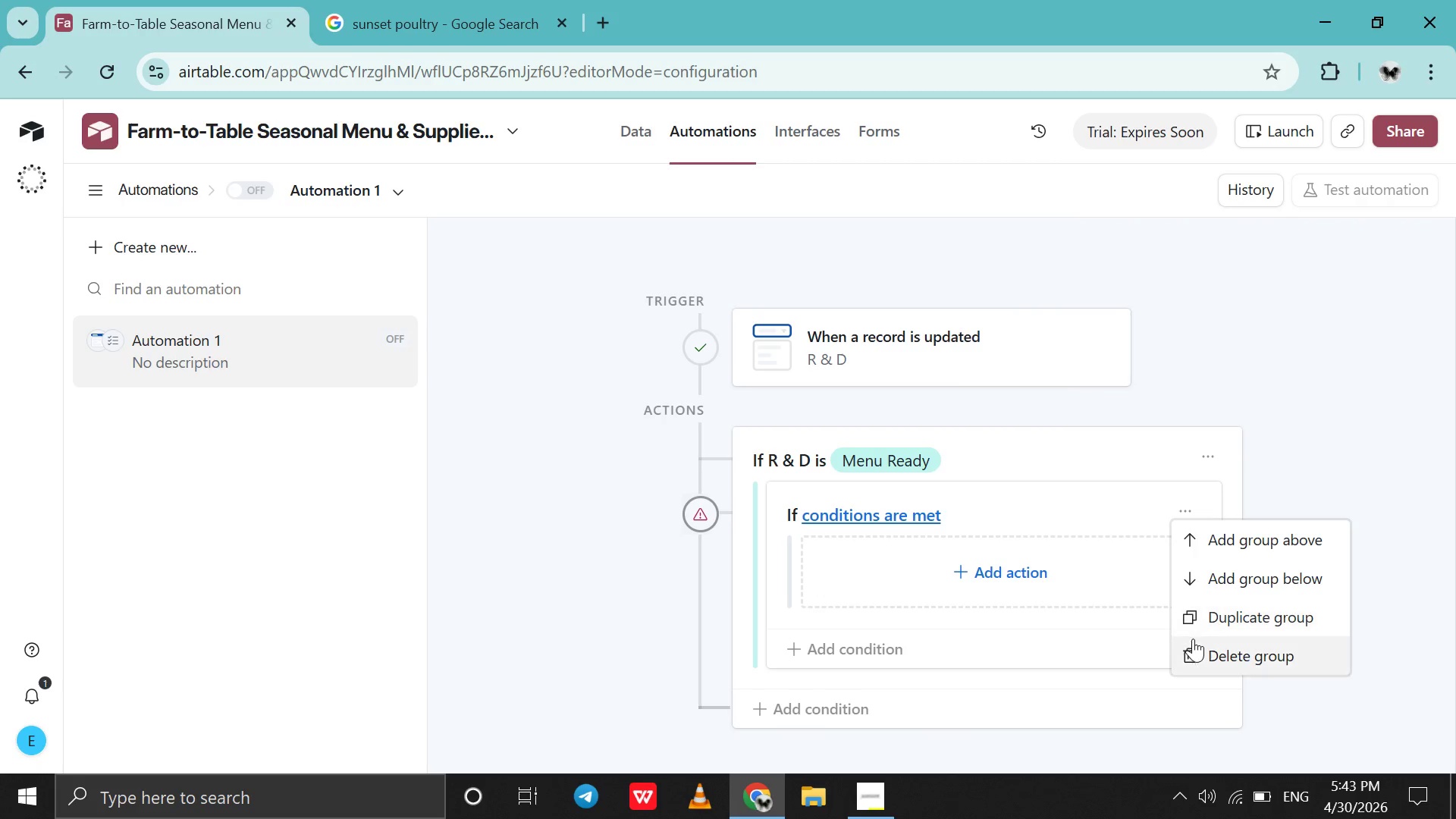 
left_click([1193, 643])
 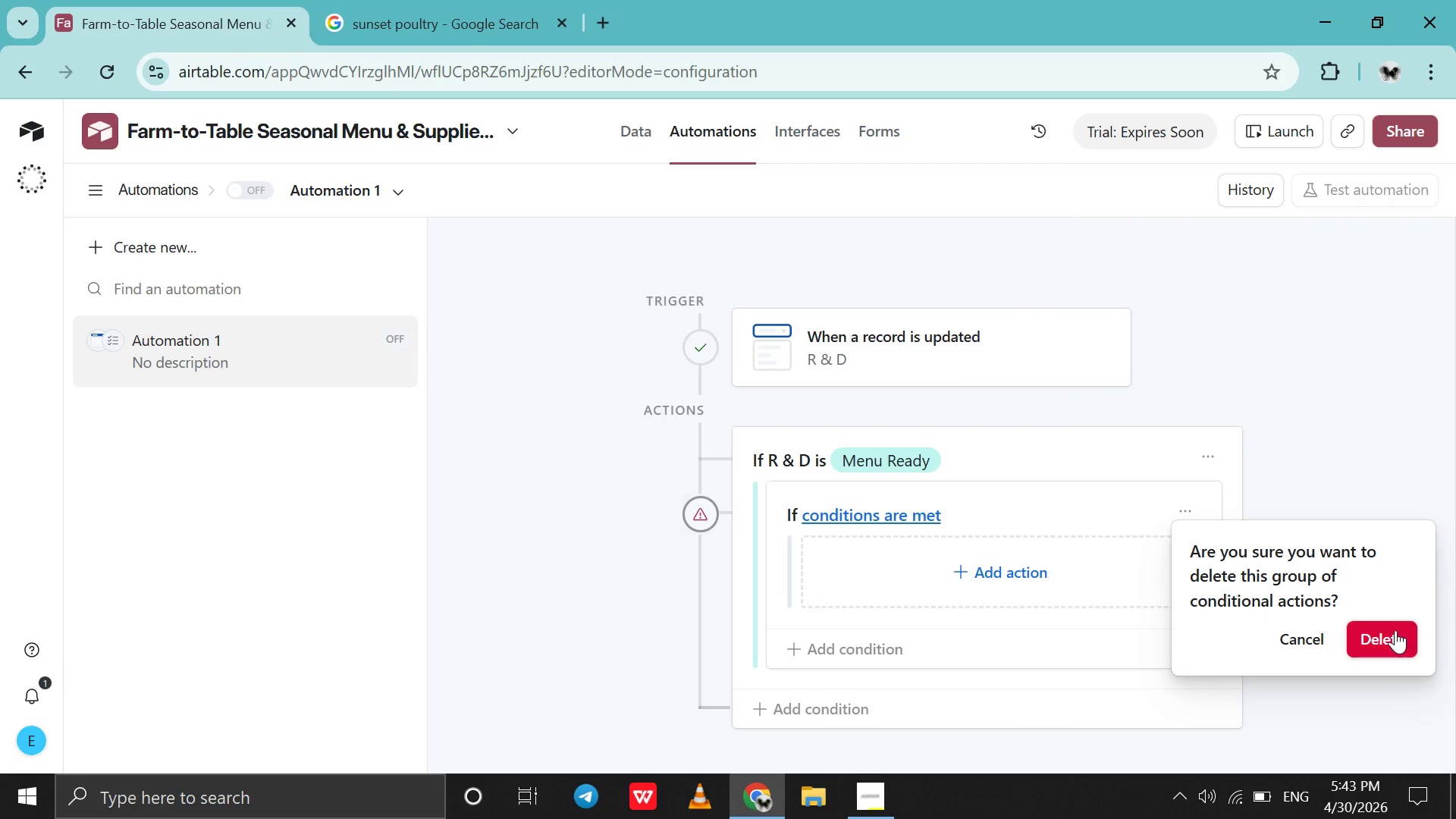 
left_click([1395, 630])
 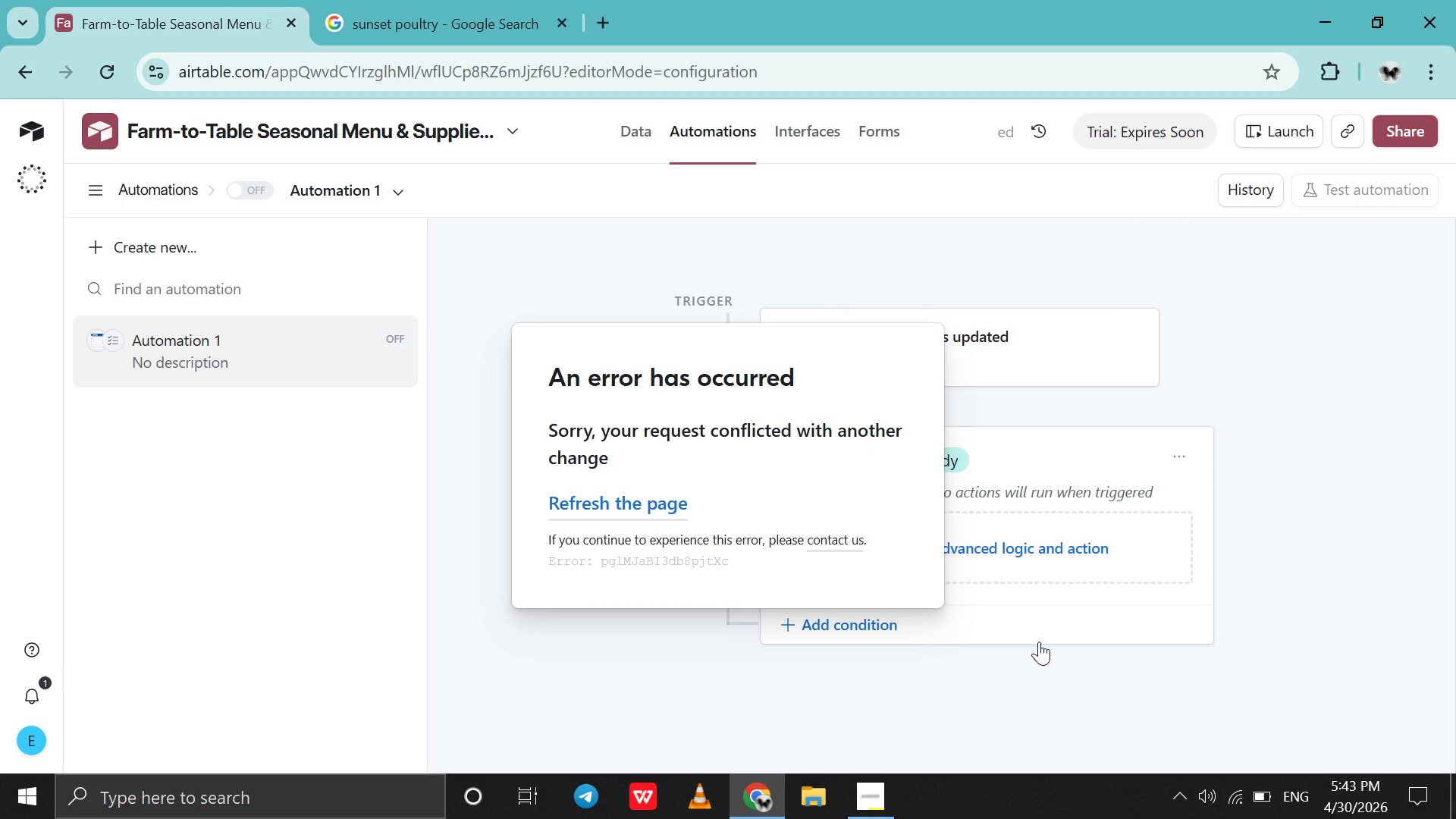 
wait(8.56)
 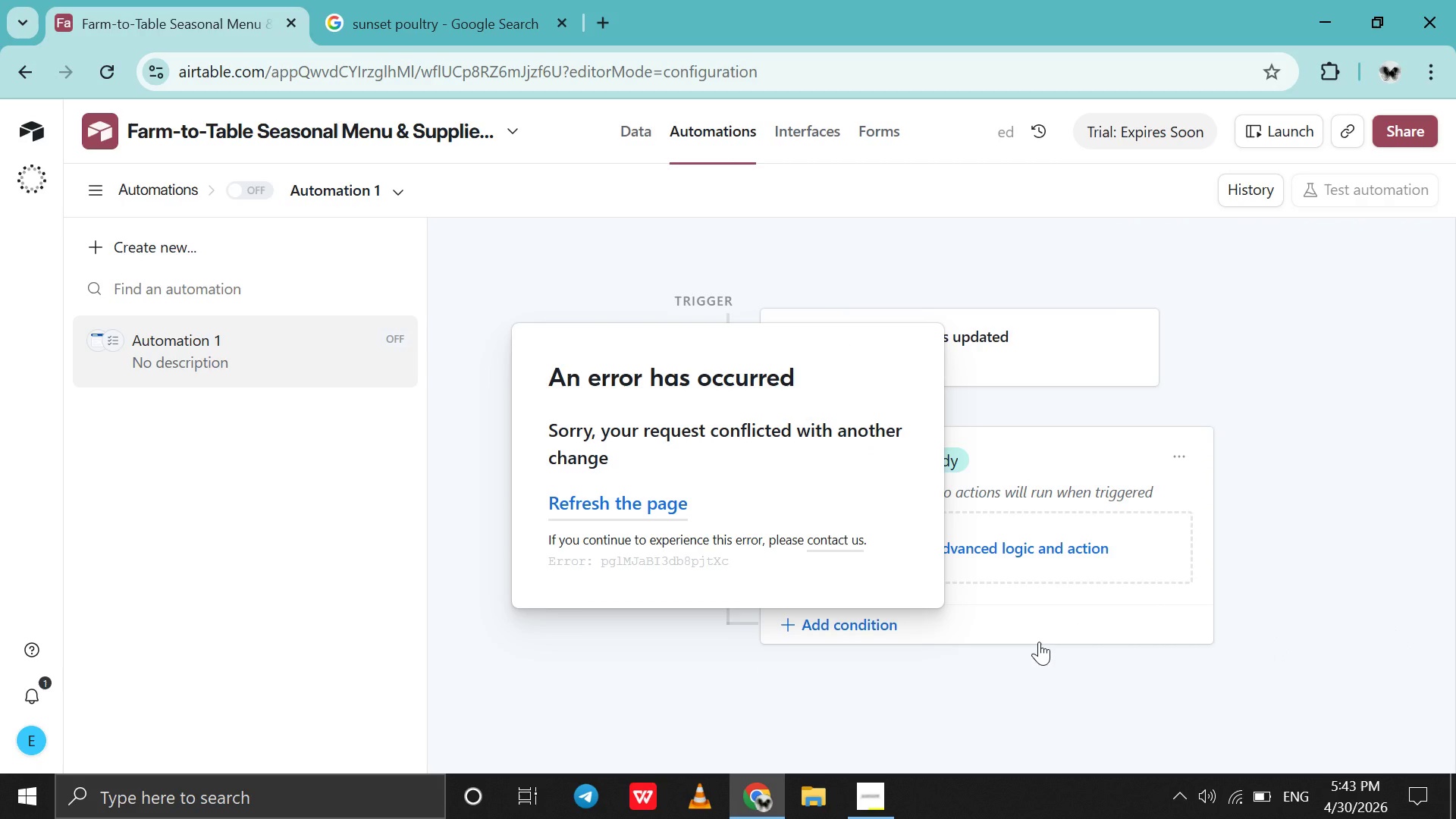 
left_click([1242, 800])
 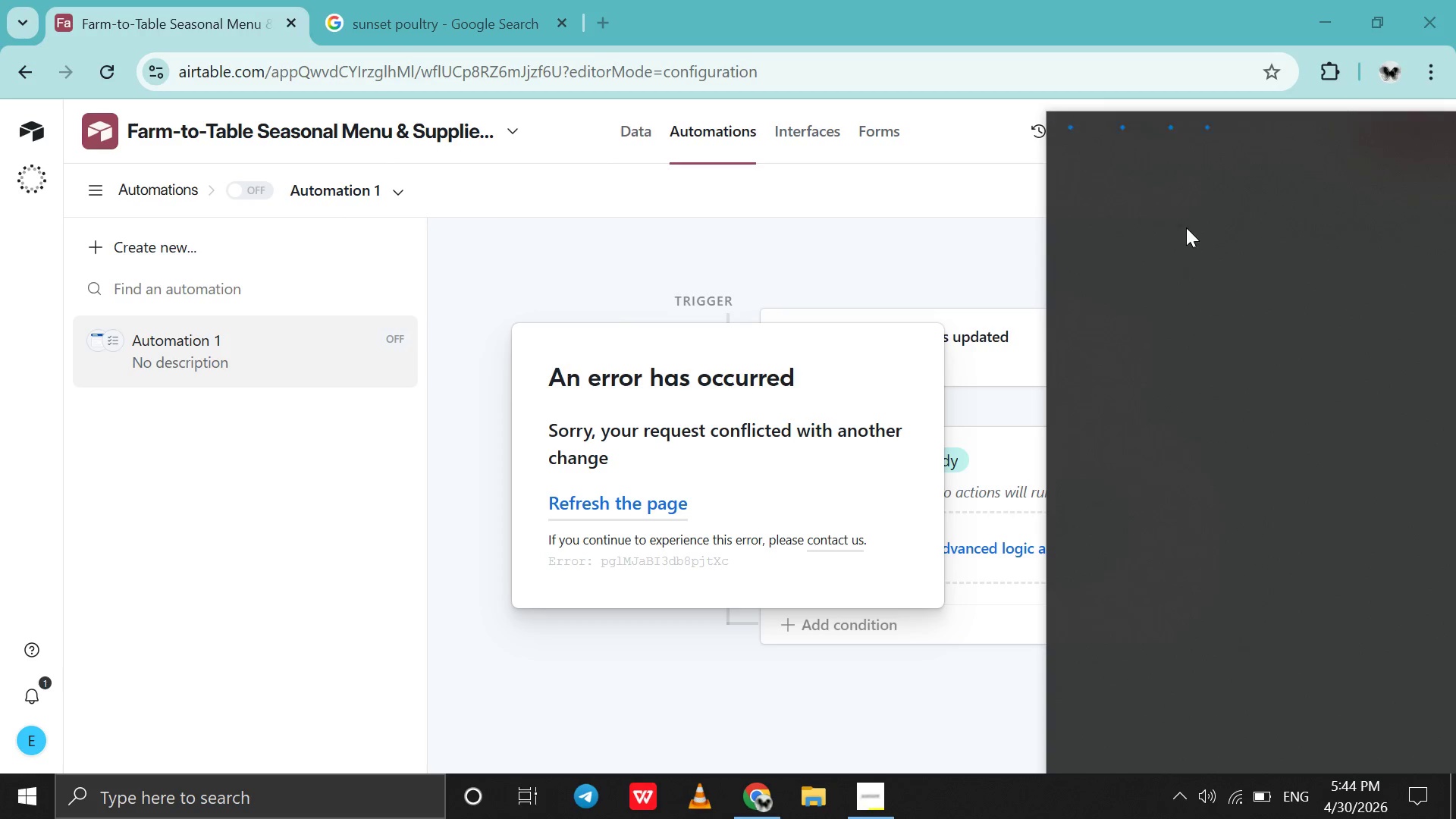 
mouse_move([1269, 217])
 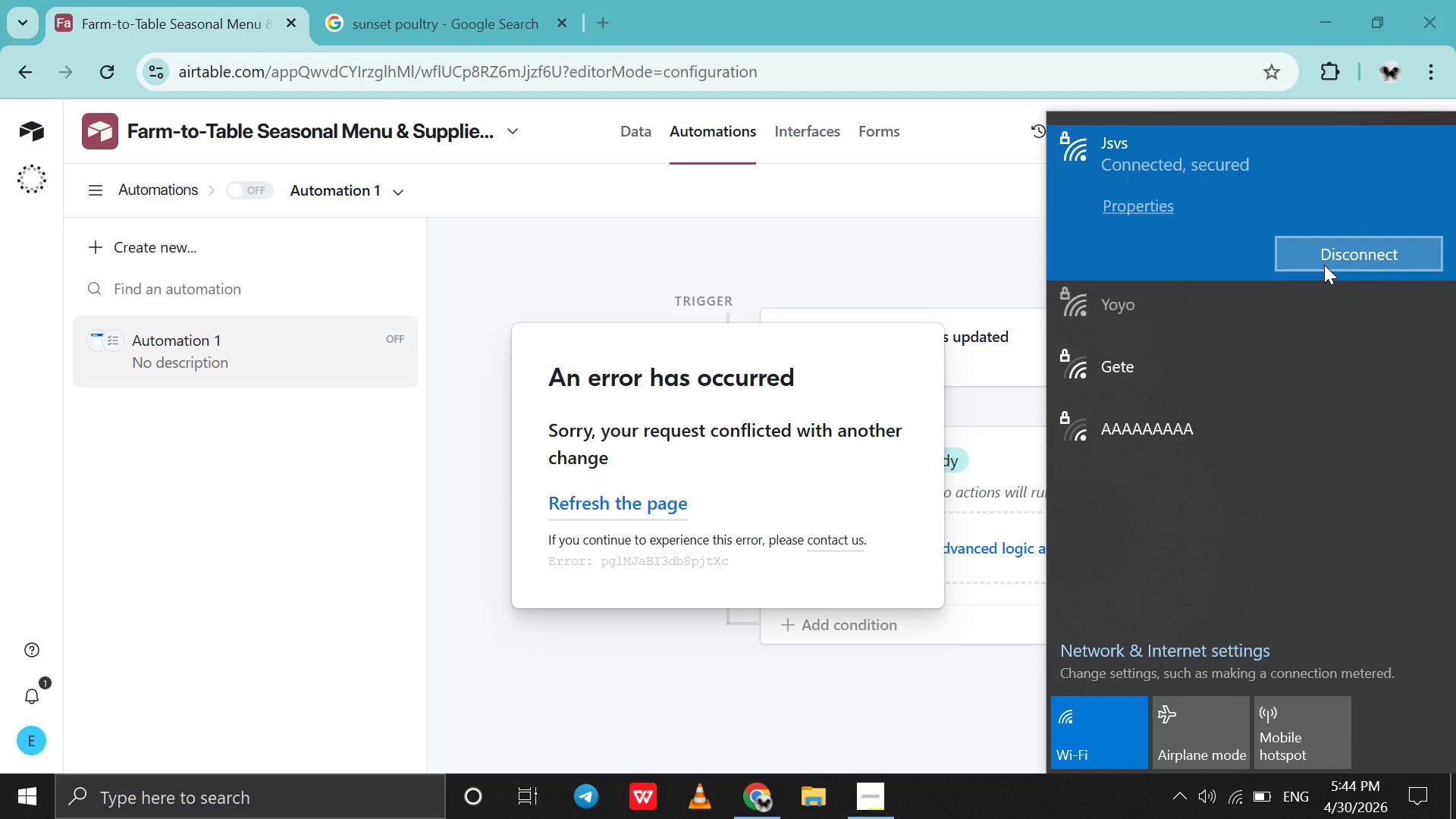 
left_click([1324, 265])
 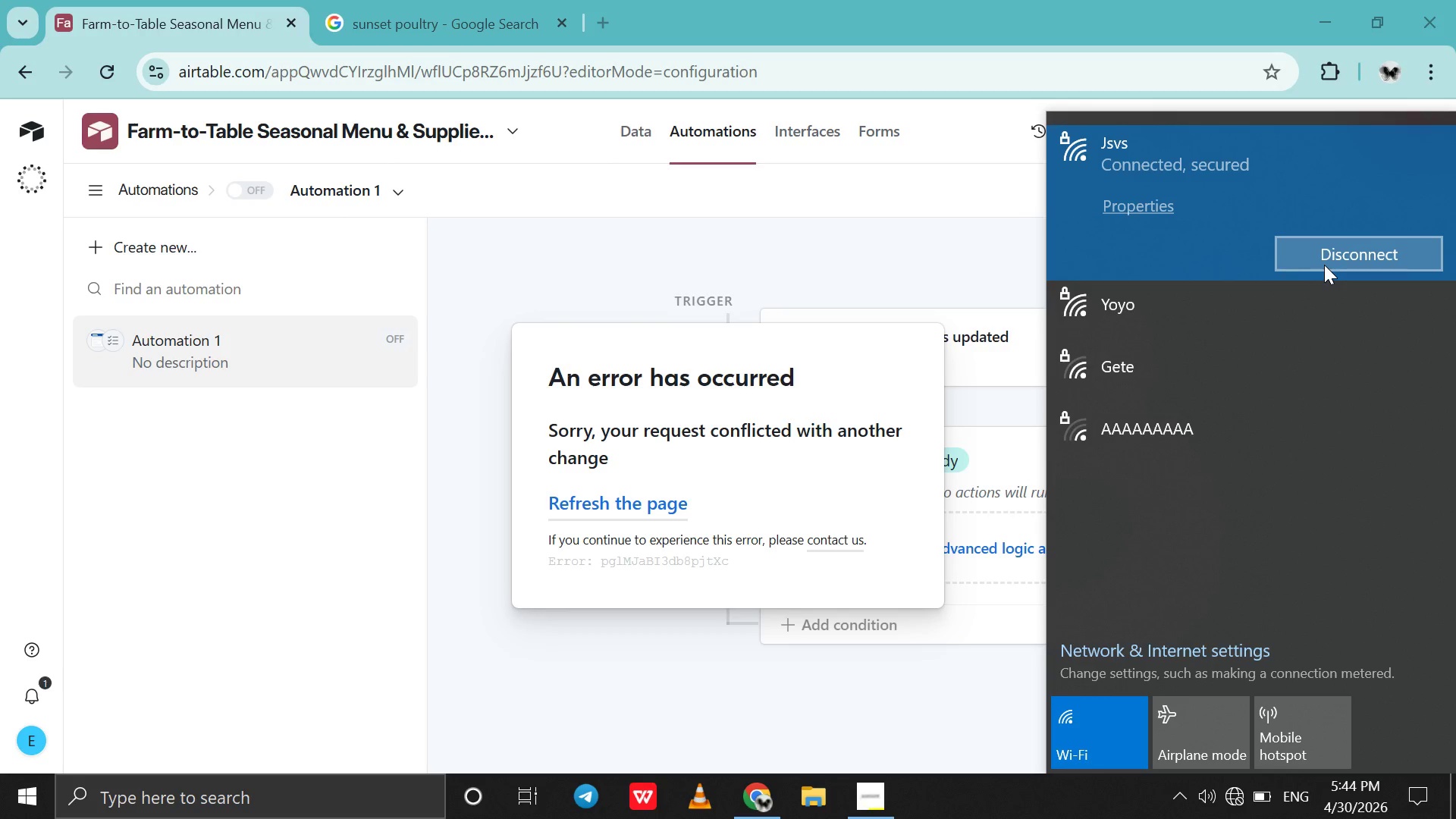 
left_click([1324, 265])
 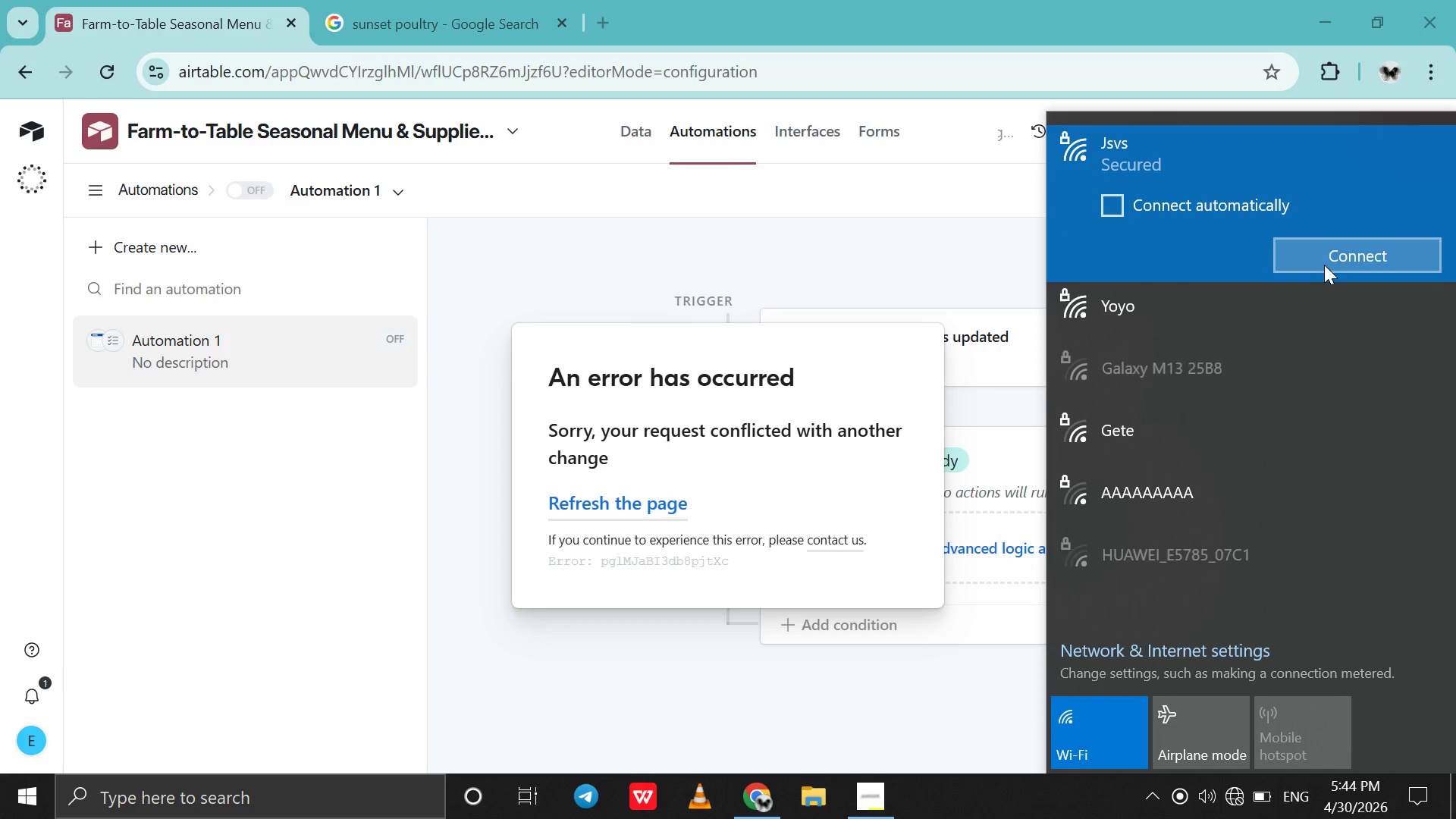 
left_click([1312, 261])
 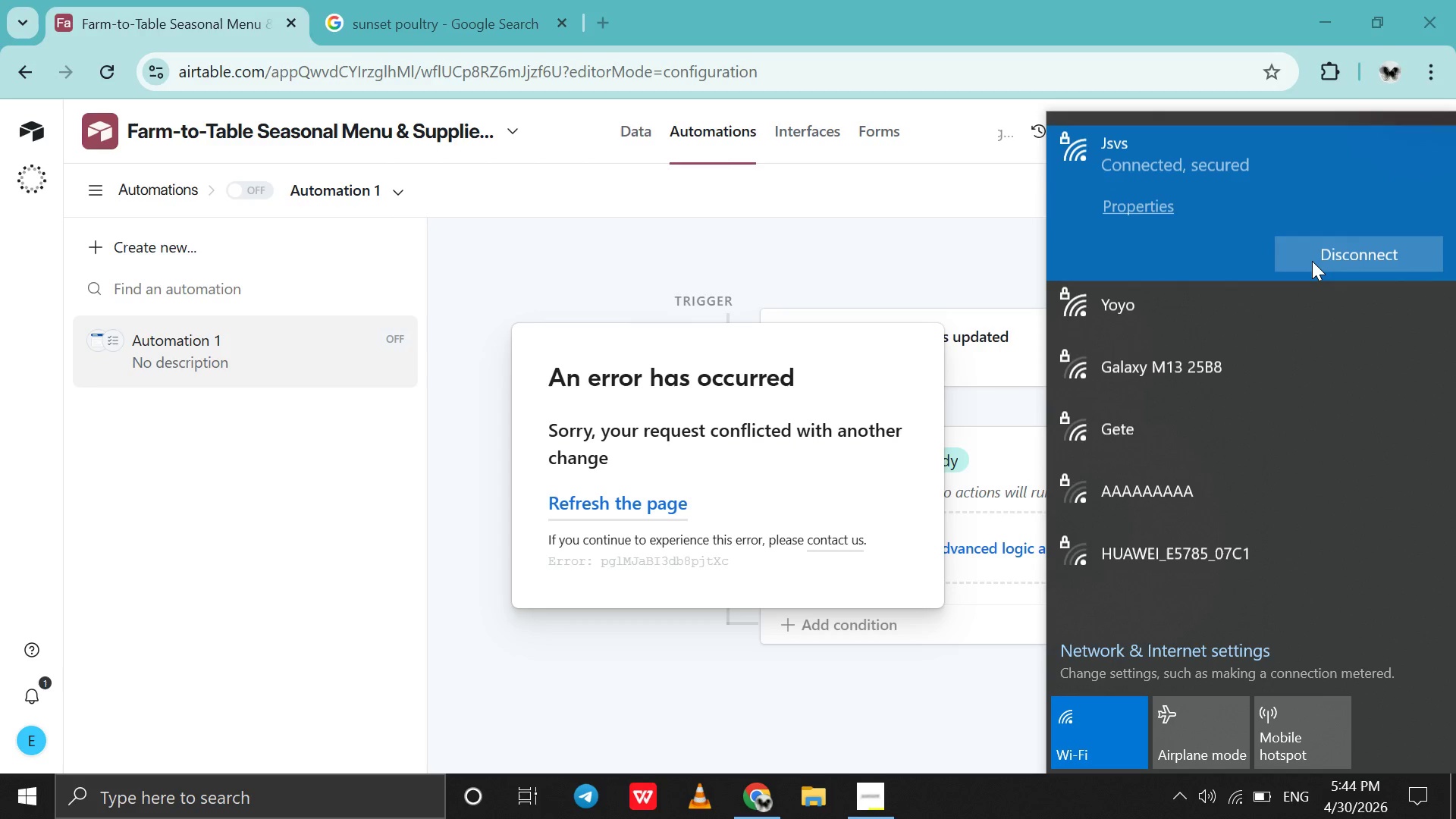 
wait(7.89)
 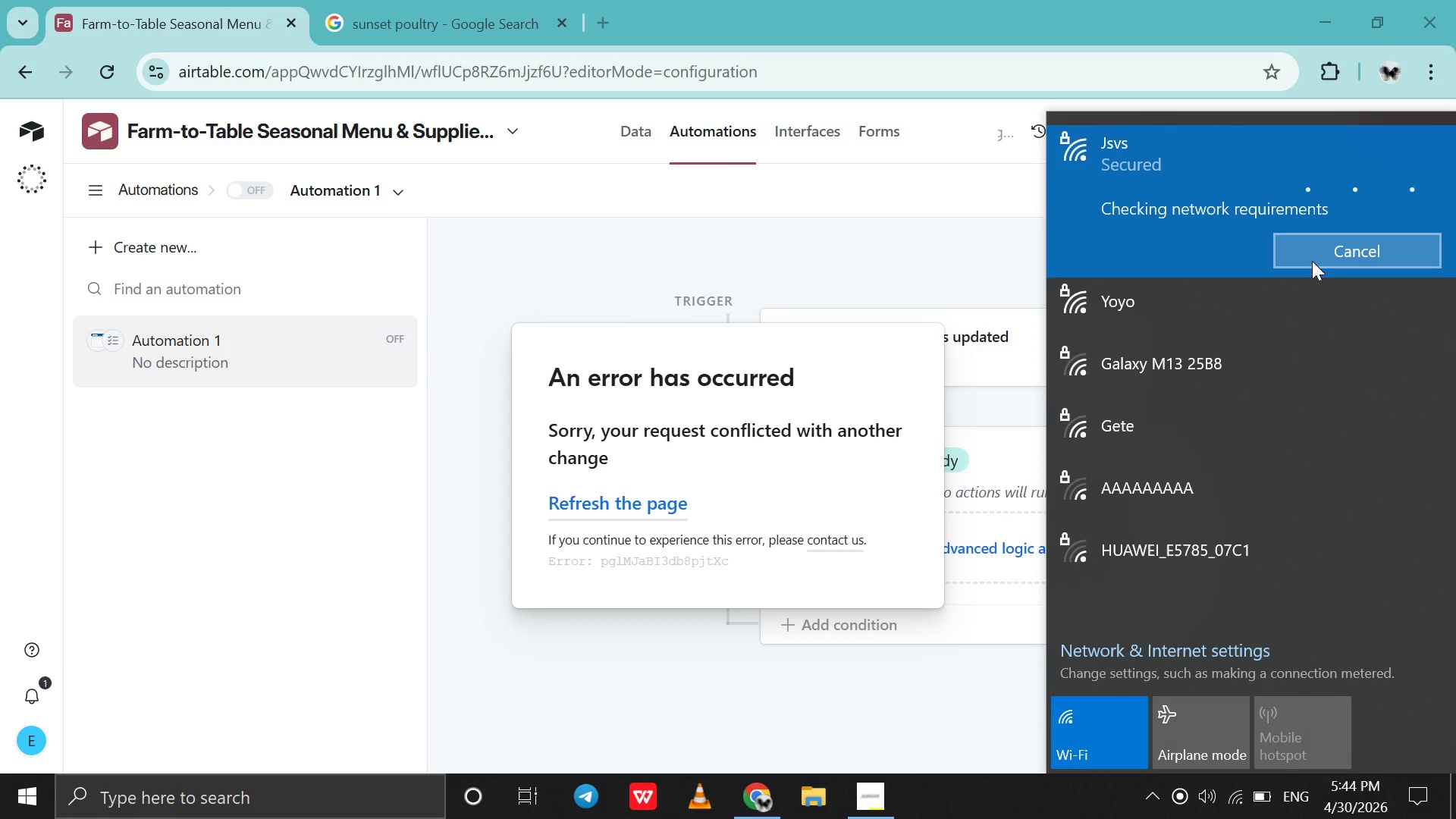 
left_click([607, 515])
 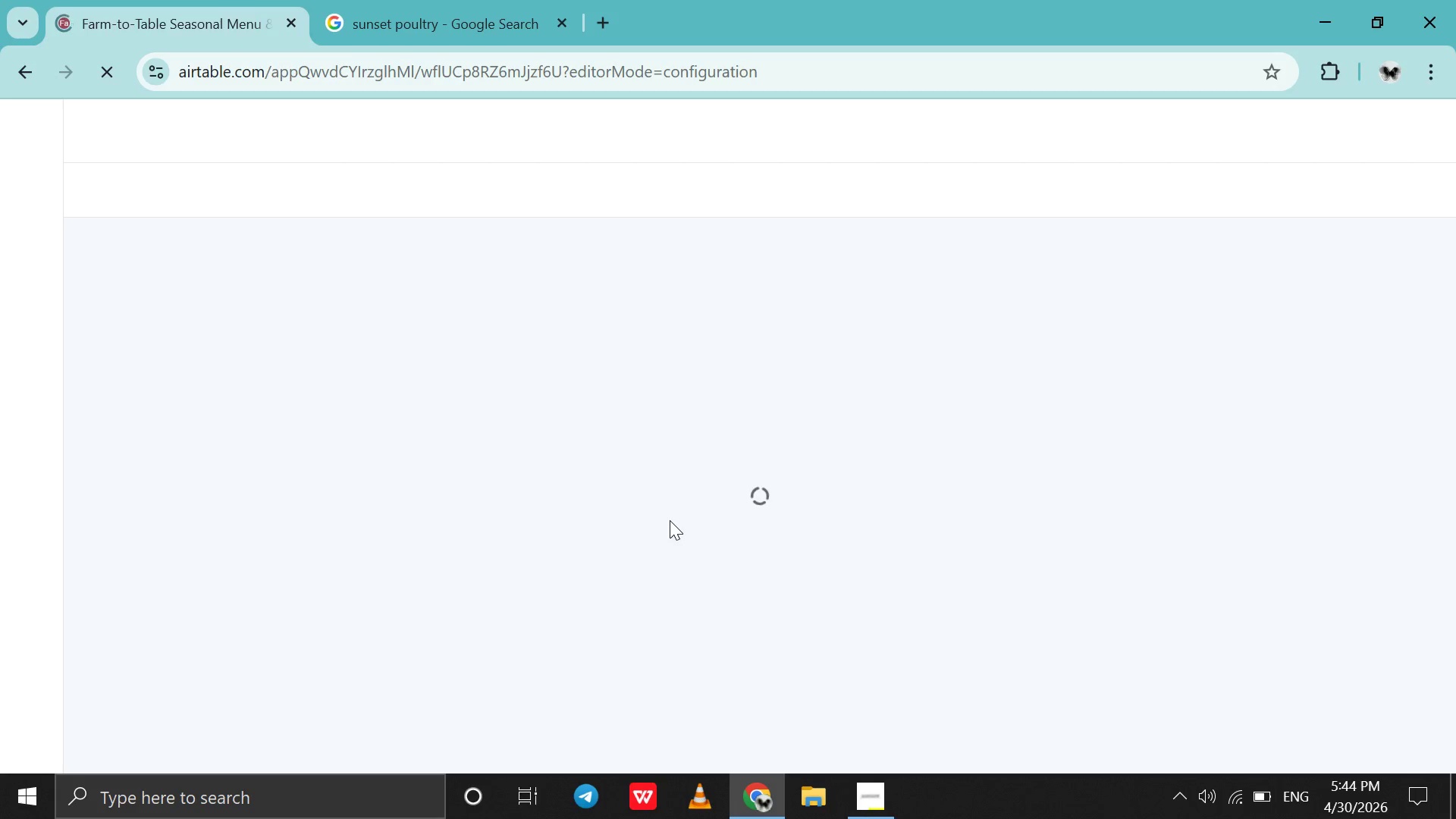 
wait(18.97)
 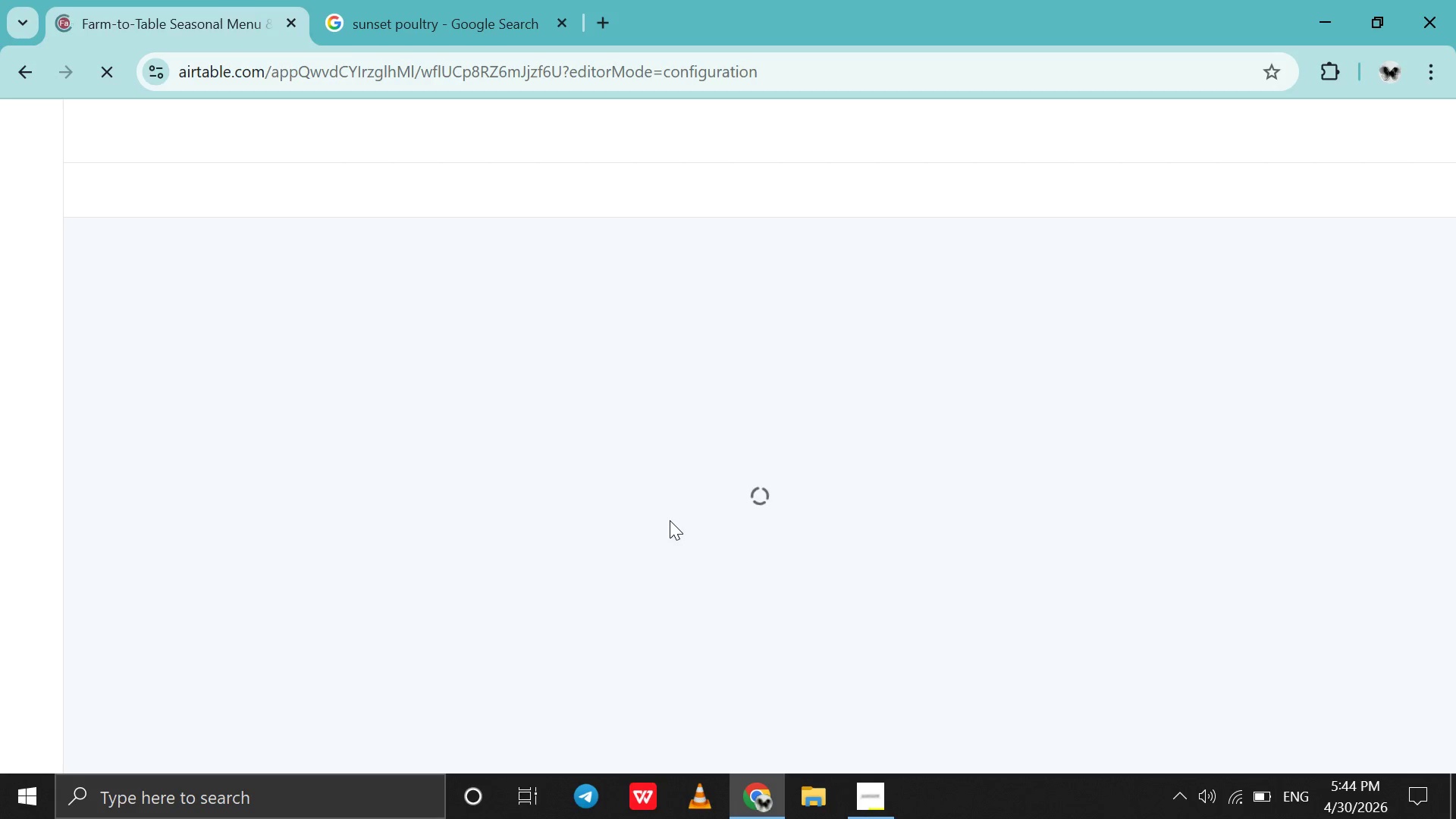 
left_click([1191, 518])
 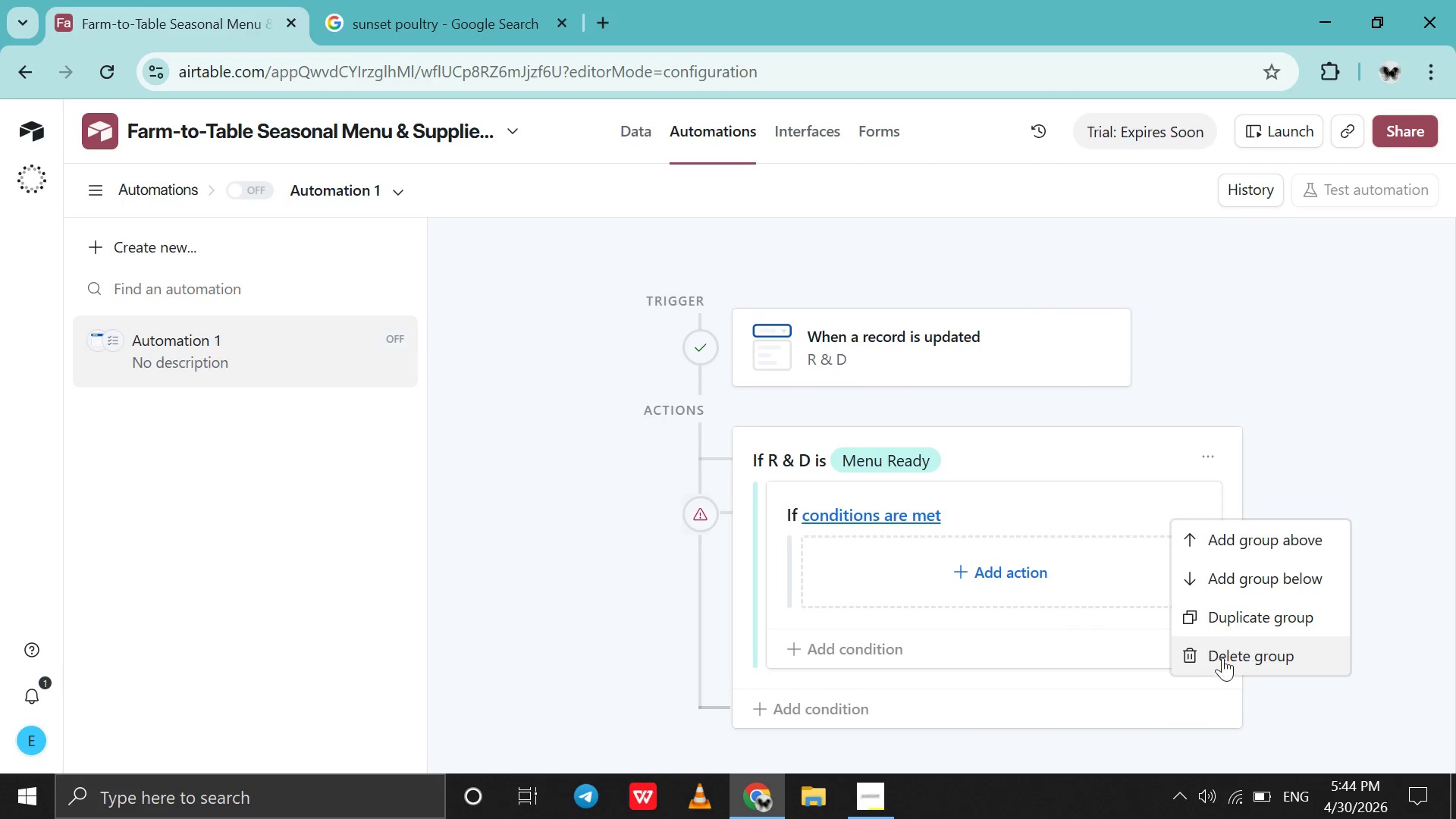 
left_click([1225, 655])
 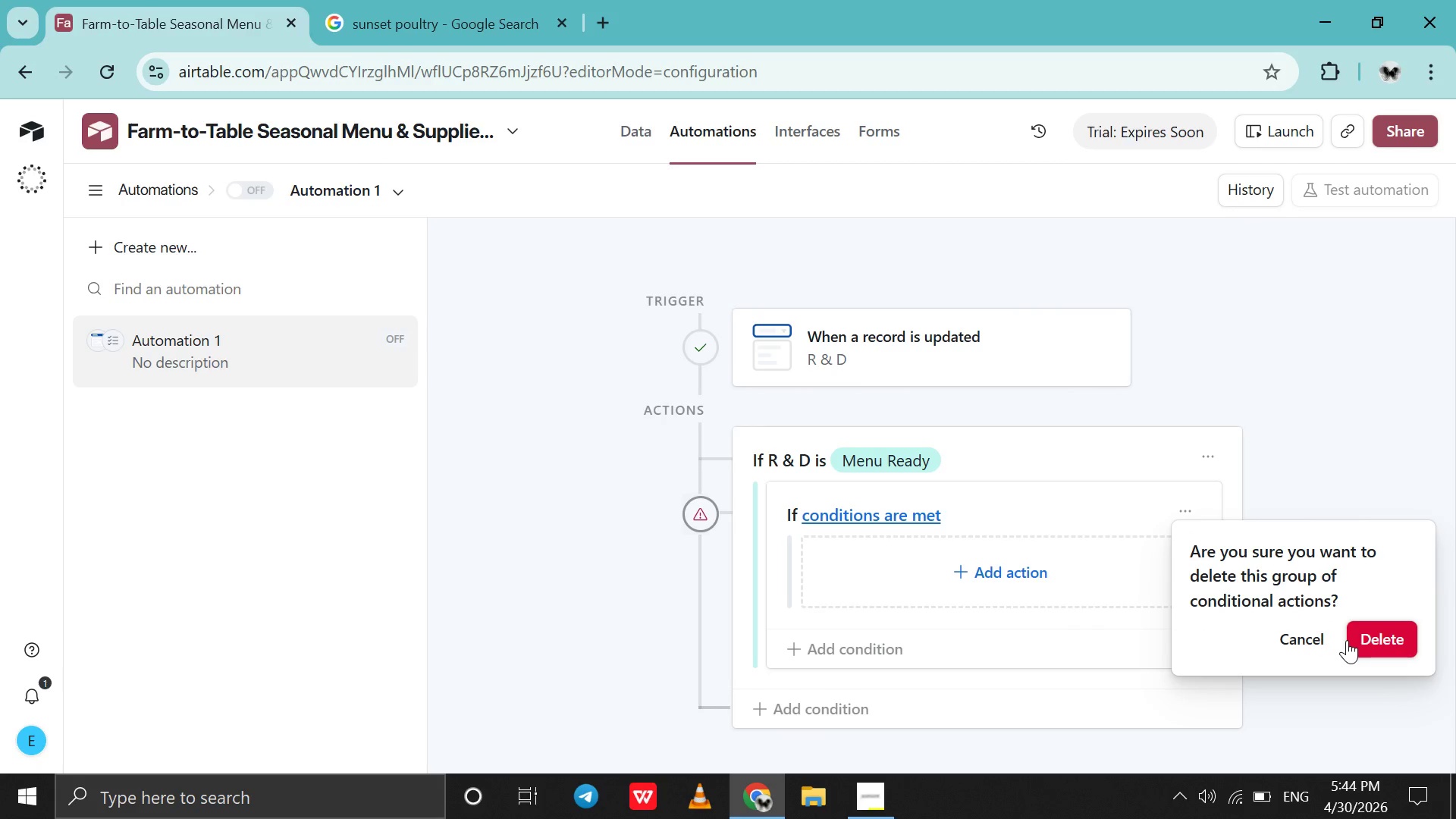 
left_click([1347, 640])
 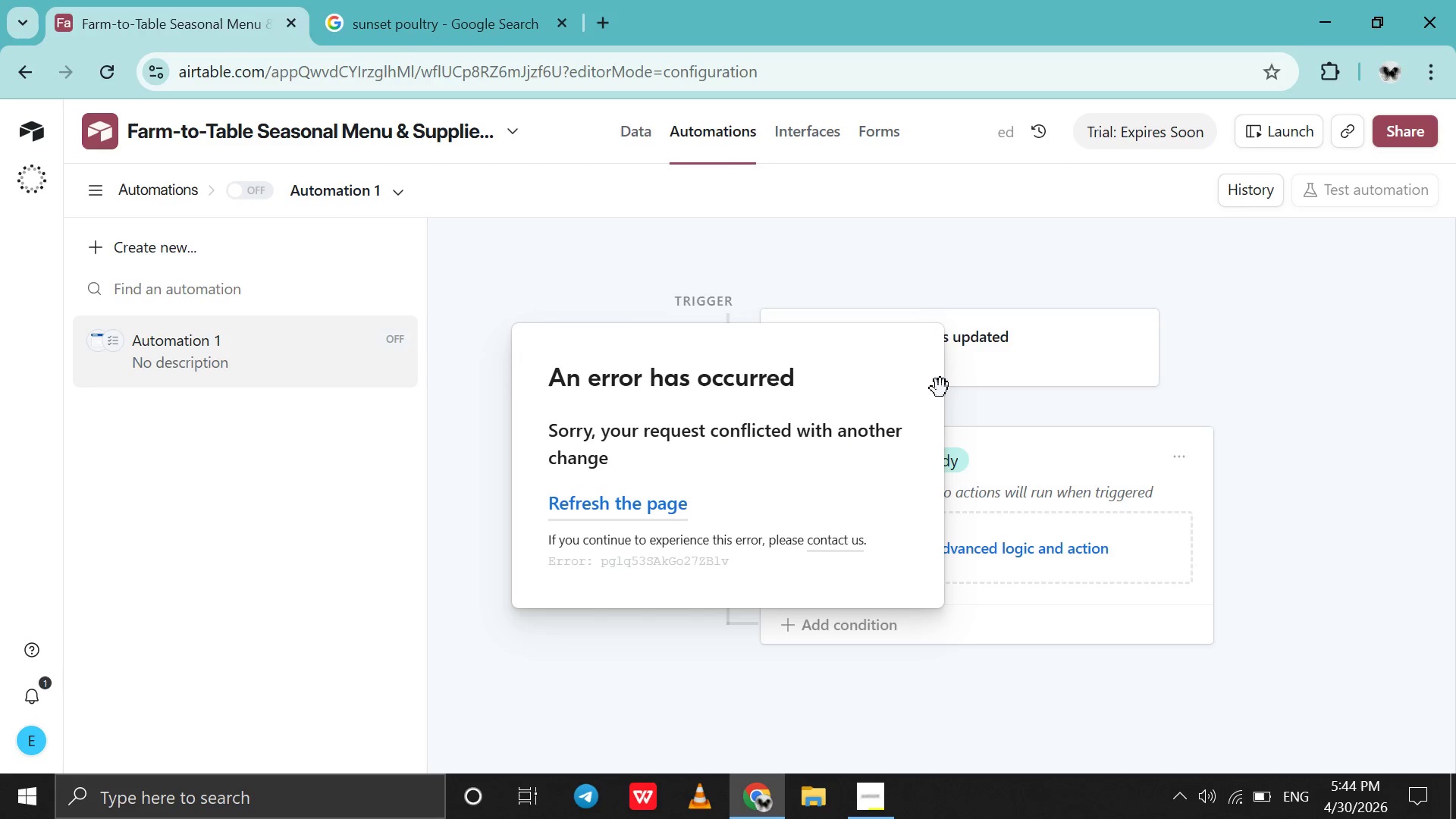 
left_click_drag(start_coordinate=[938, 388], to_coordinate=[0, 792])
 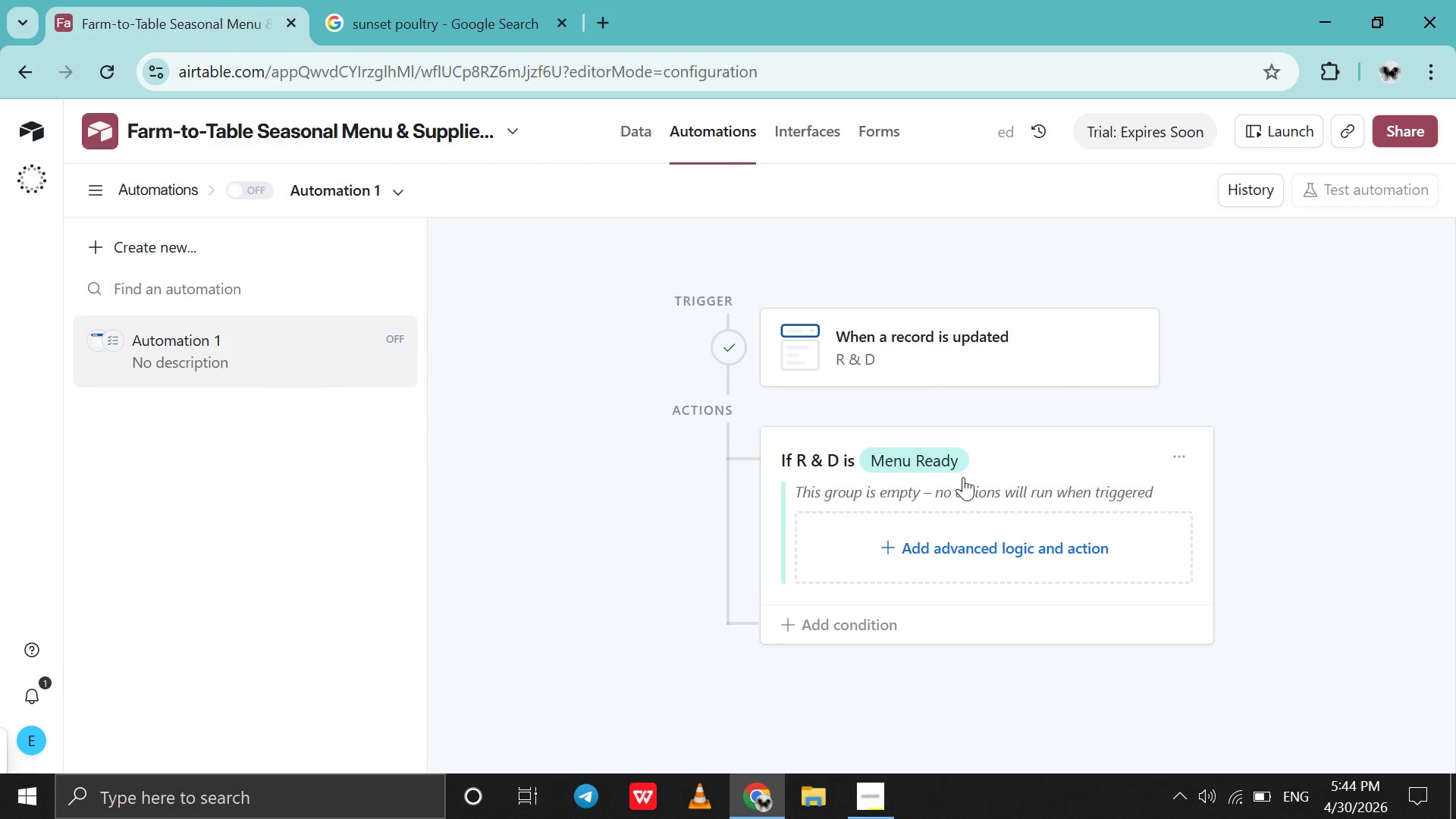 
left_click([942, 542])
 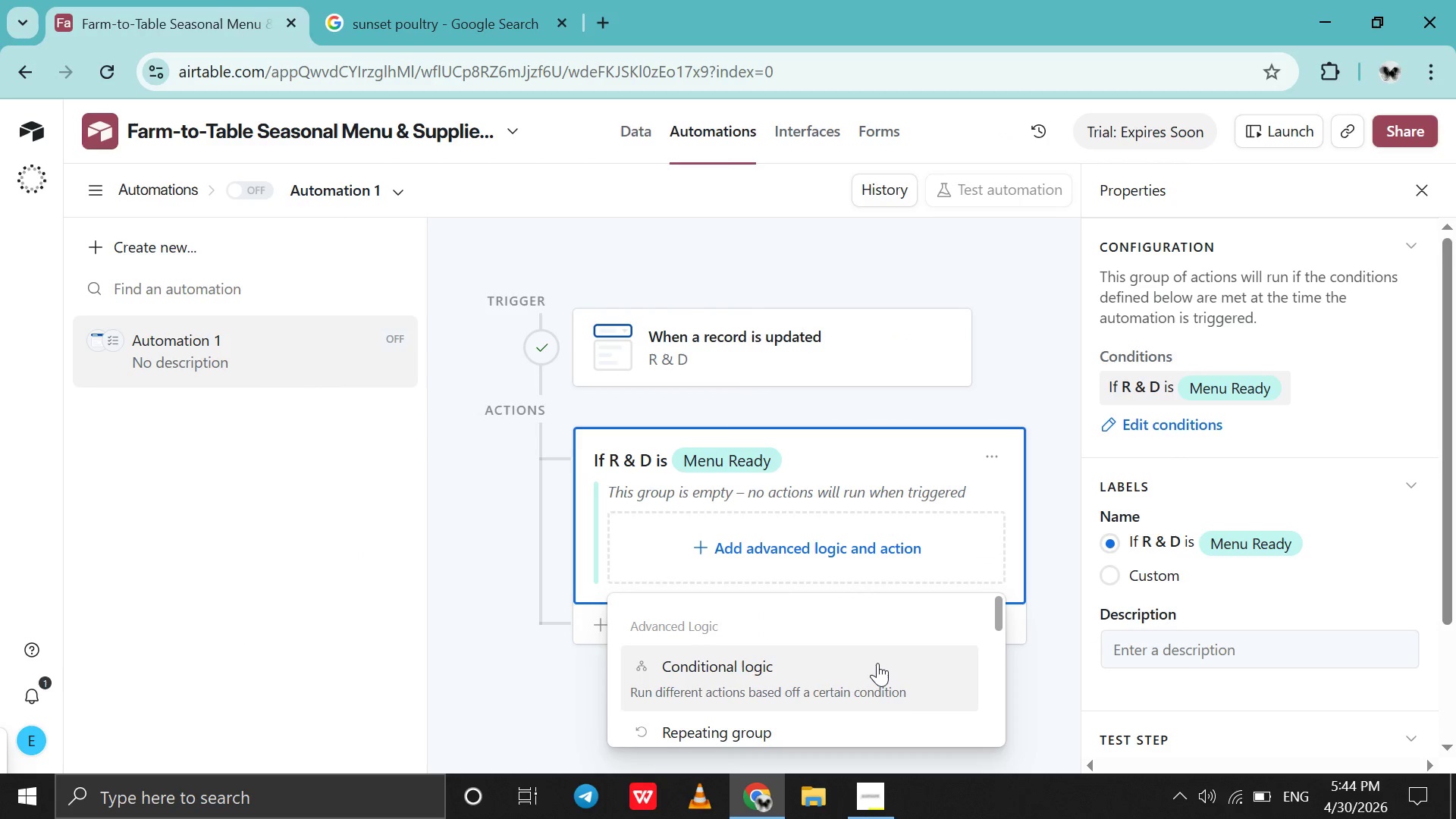 
scroll: coordinate [877, 663], scroll_direction: down, amount: 6.0
 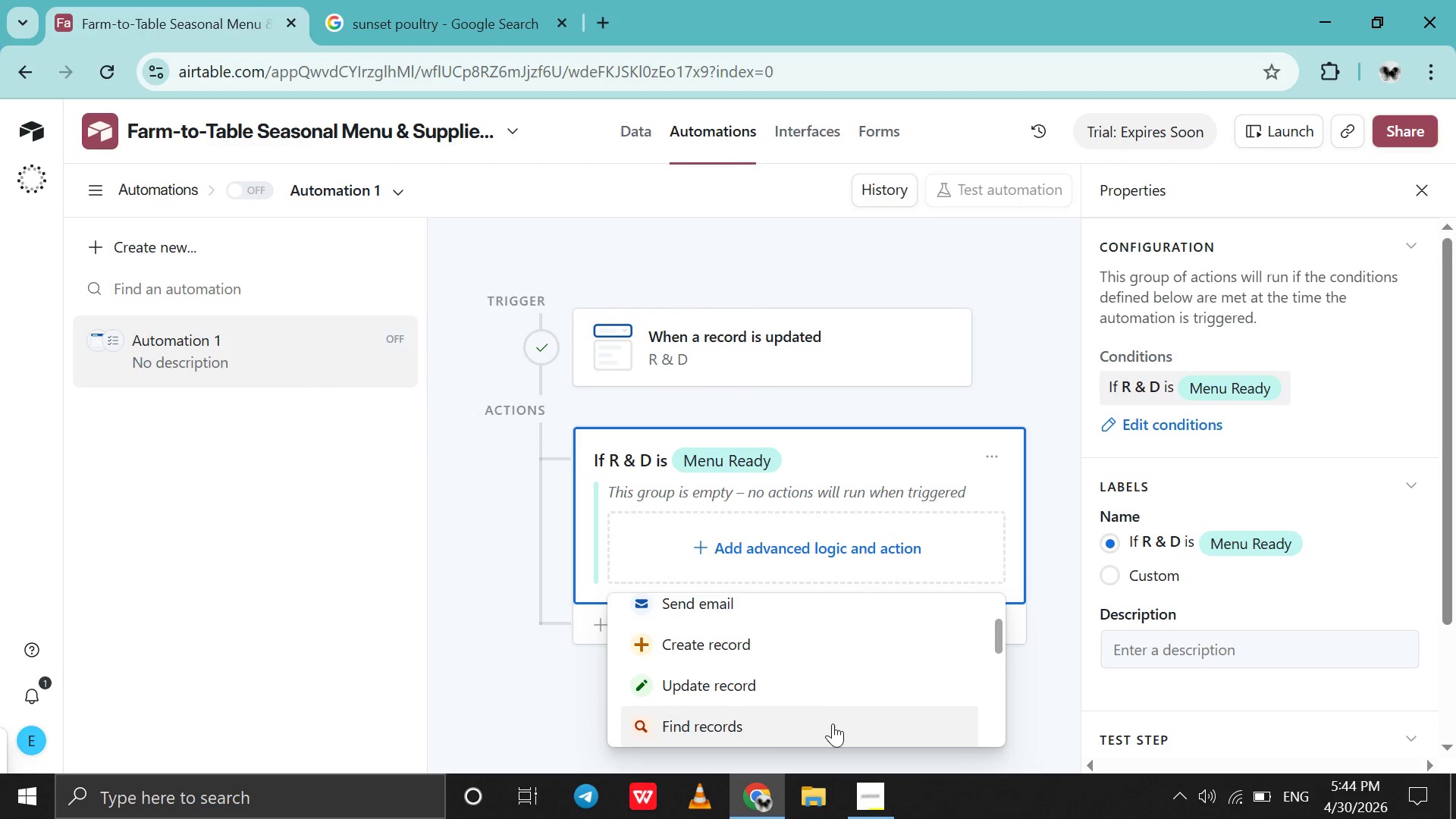 
left_click([833, 723])
 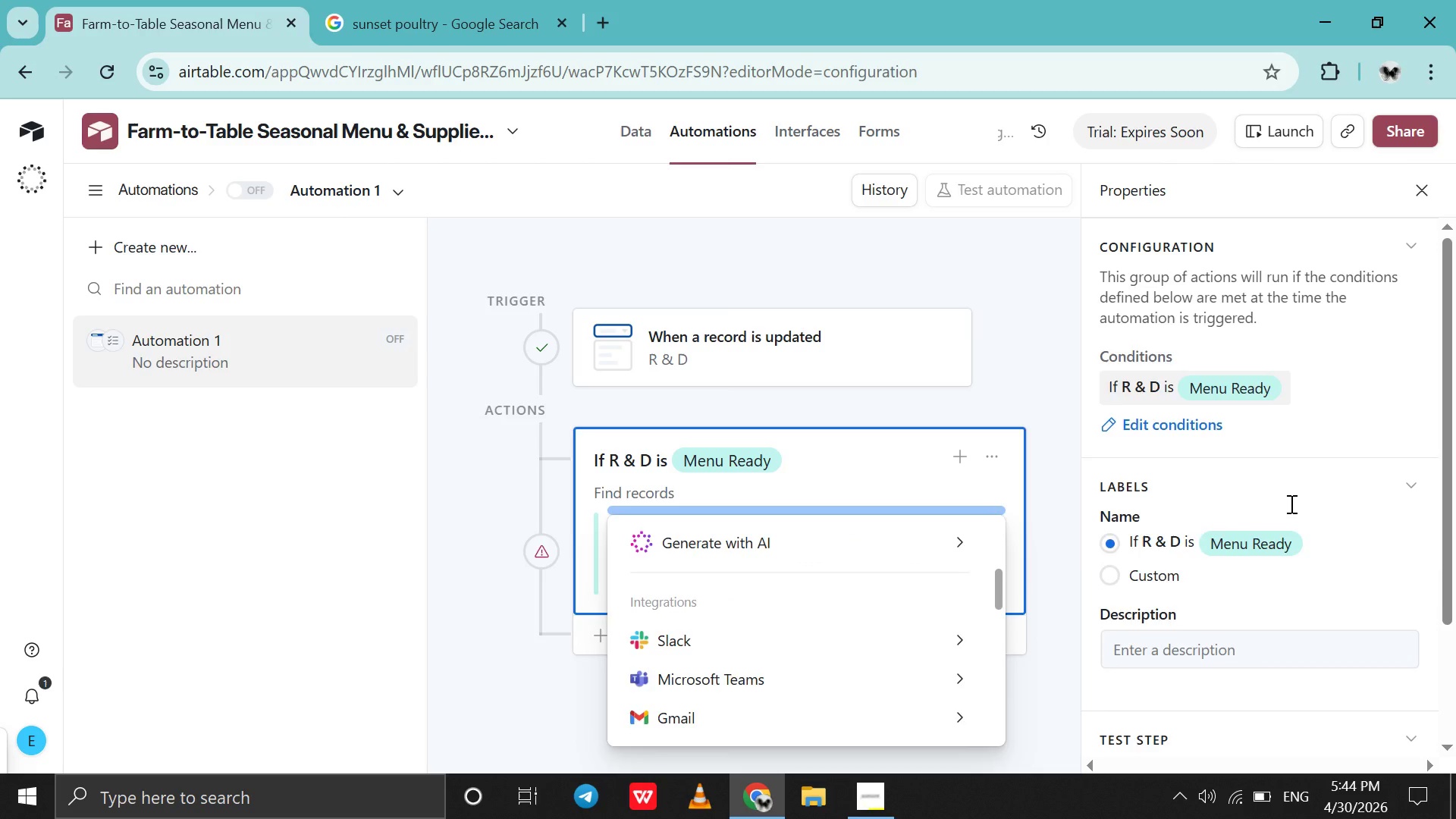 
scroll: coordinate [1290, 504], scroll_direction: down, amount: 6.0
 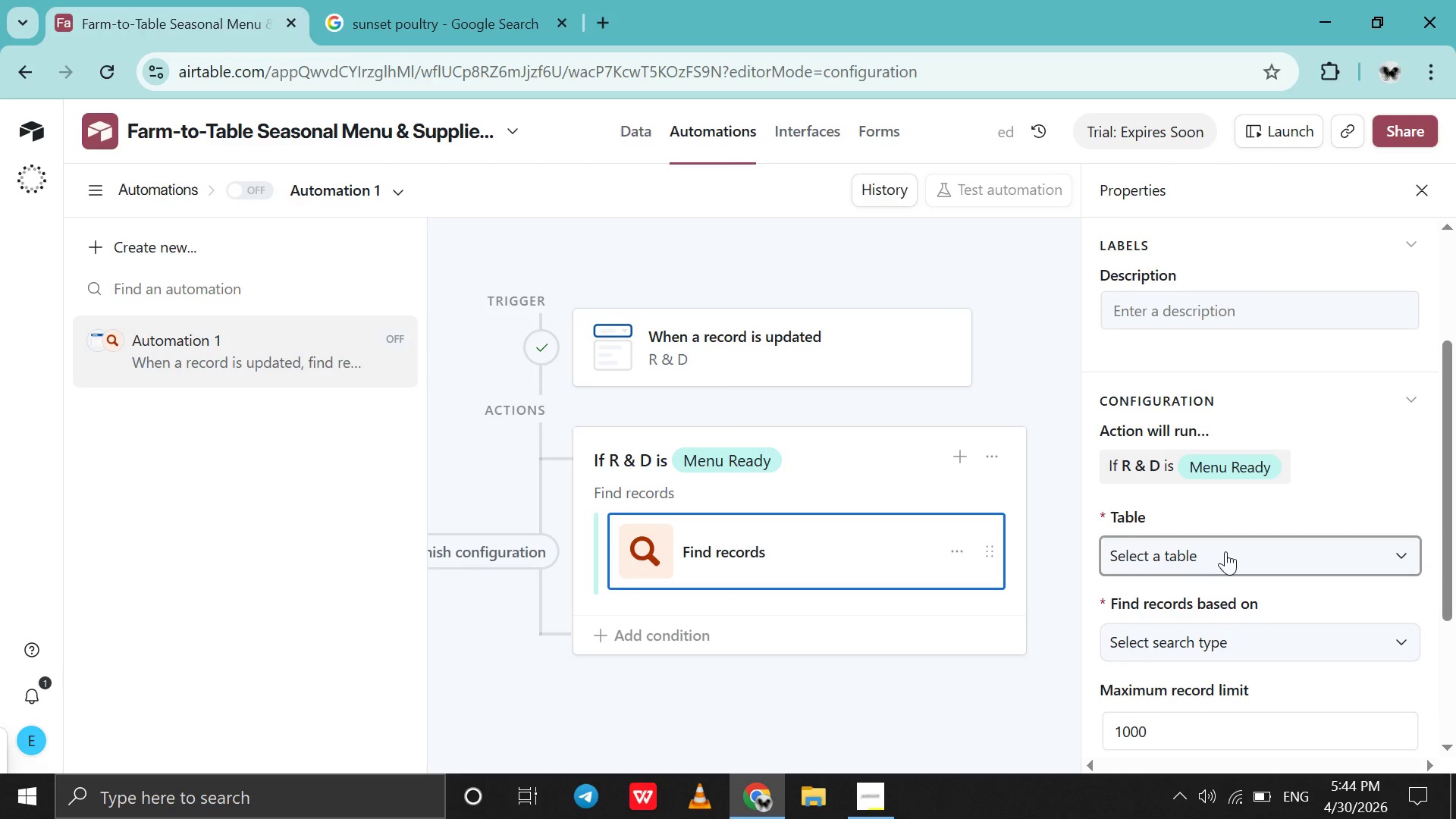 
left_click([1225, 551])
 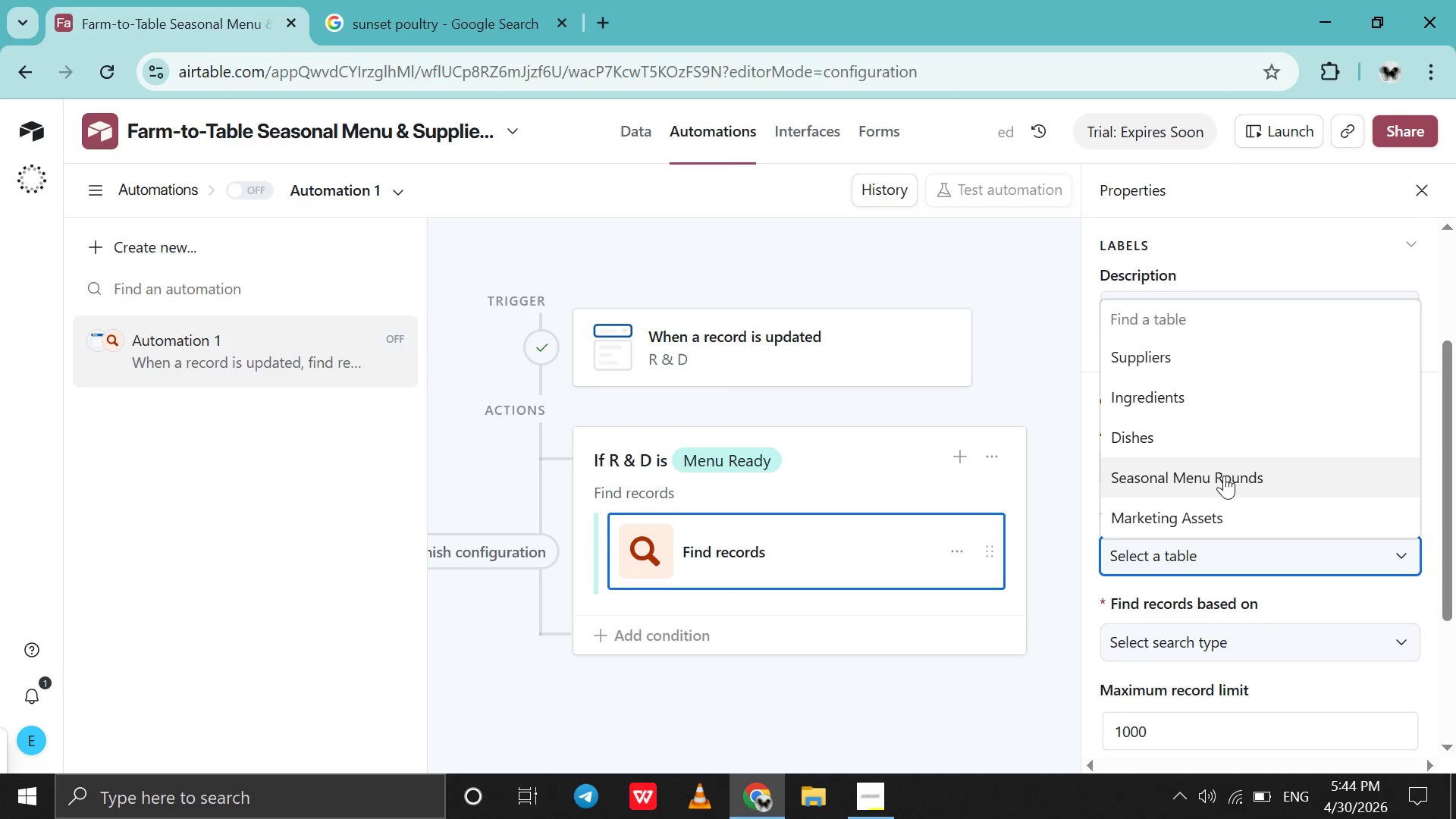 
left_click([1224, 475])
 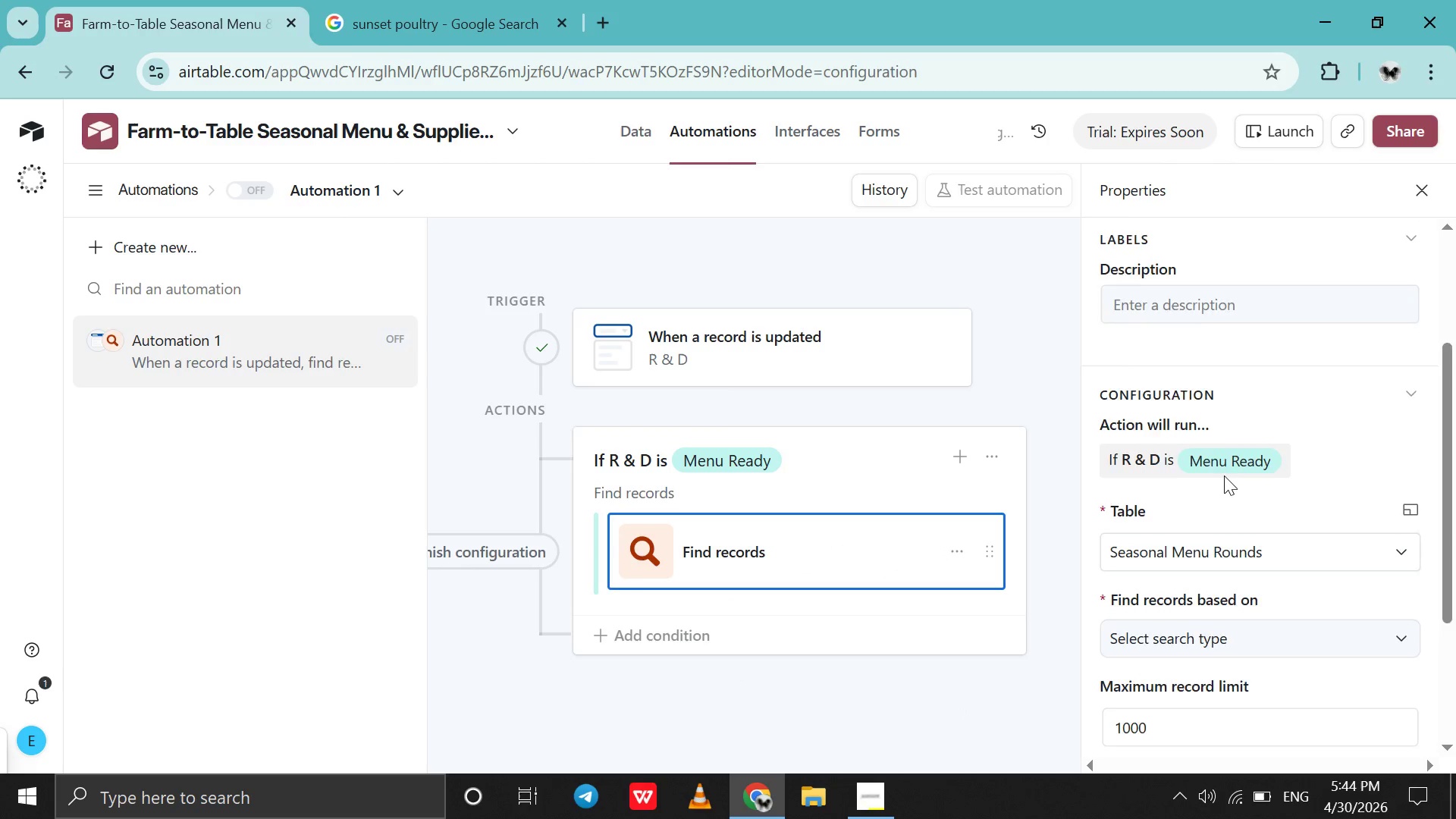 
scroll: coordinate [1224, 475], scroll_direction: down, amount: 4.0
 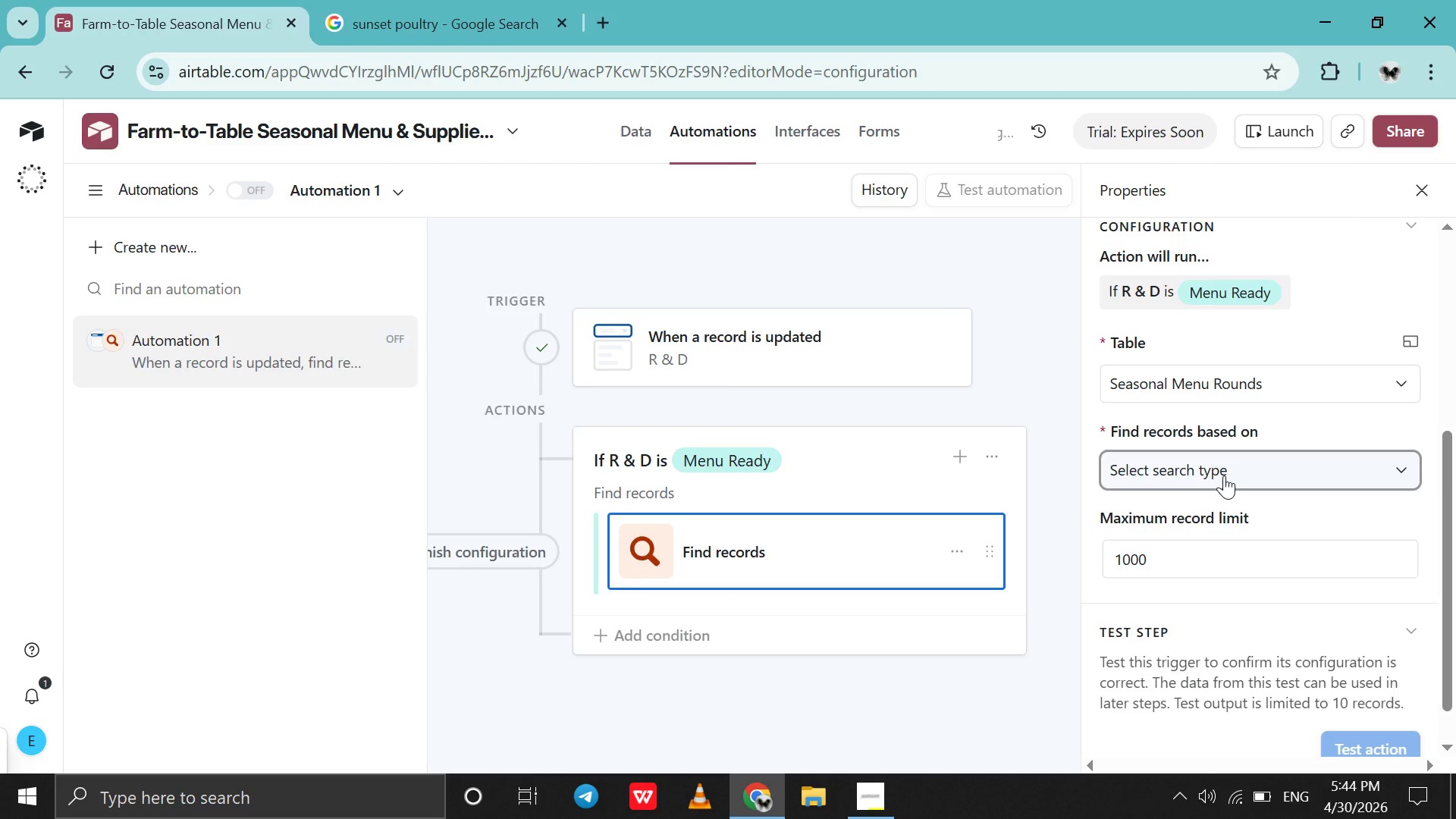 
left_click([1224, 475])
 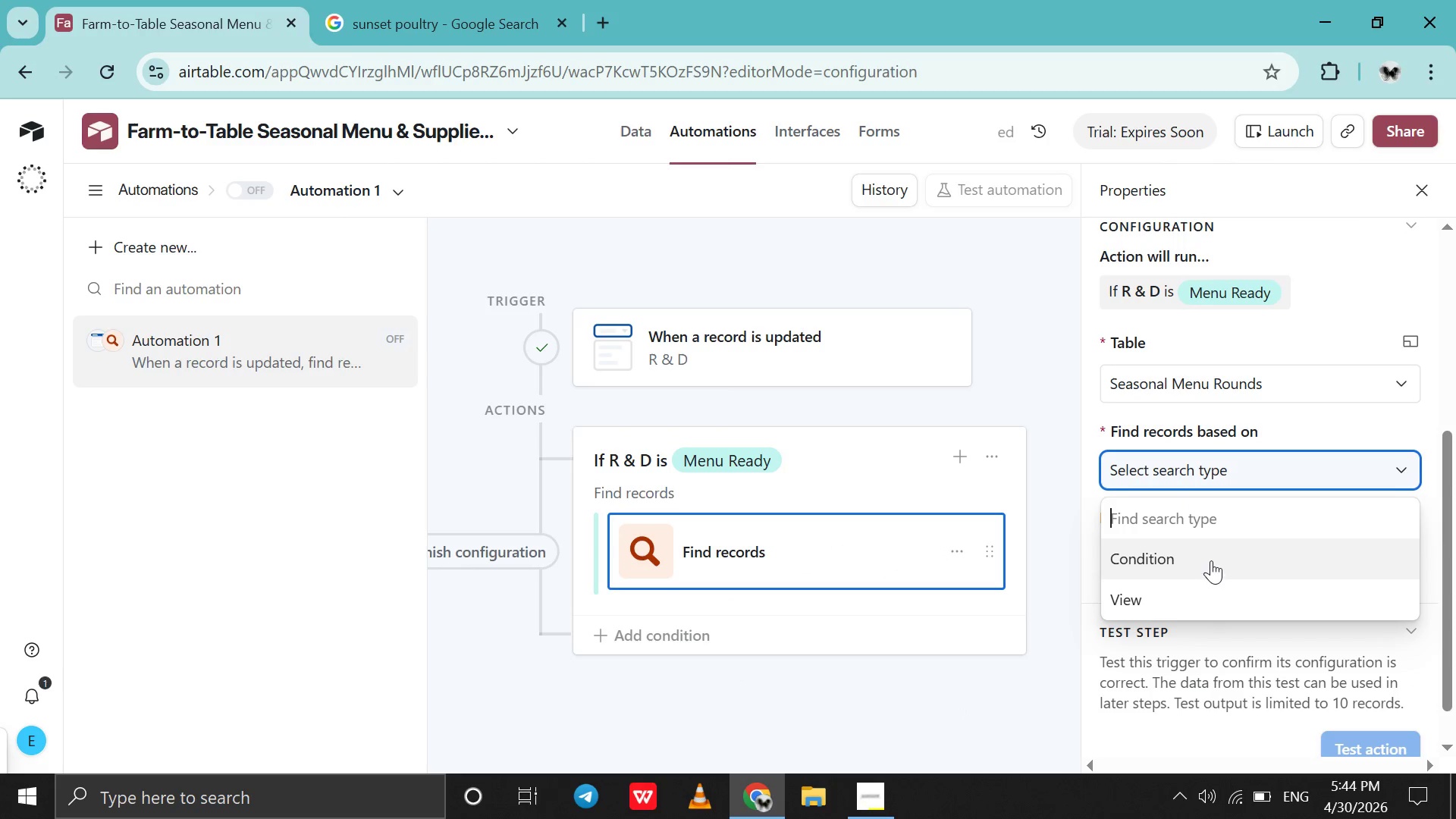 
left_click([1213, 558])
 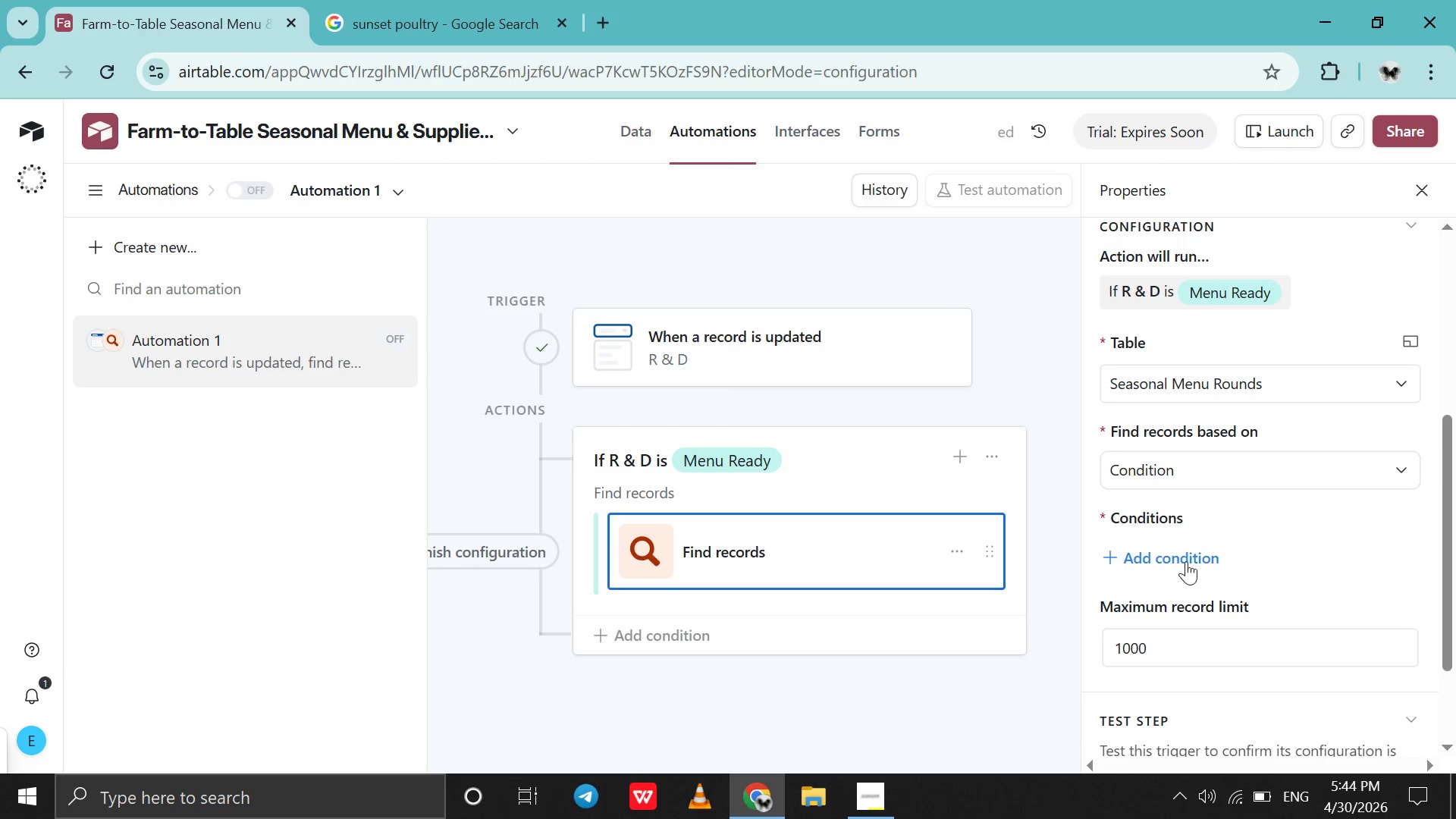 
left_click([1187, 560])
 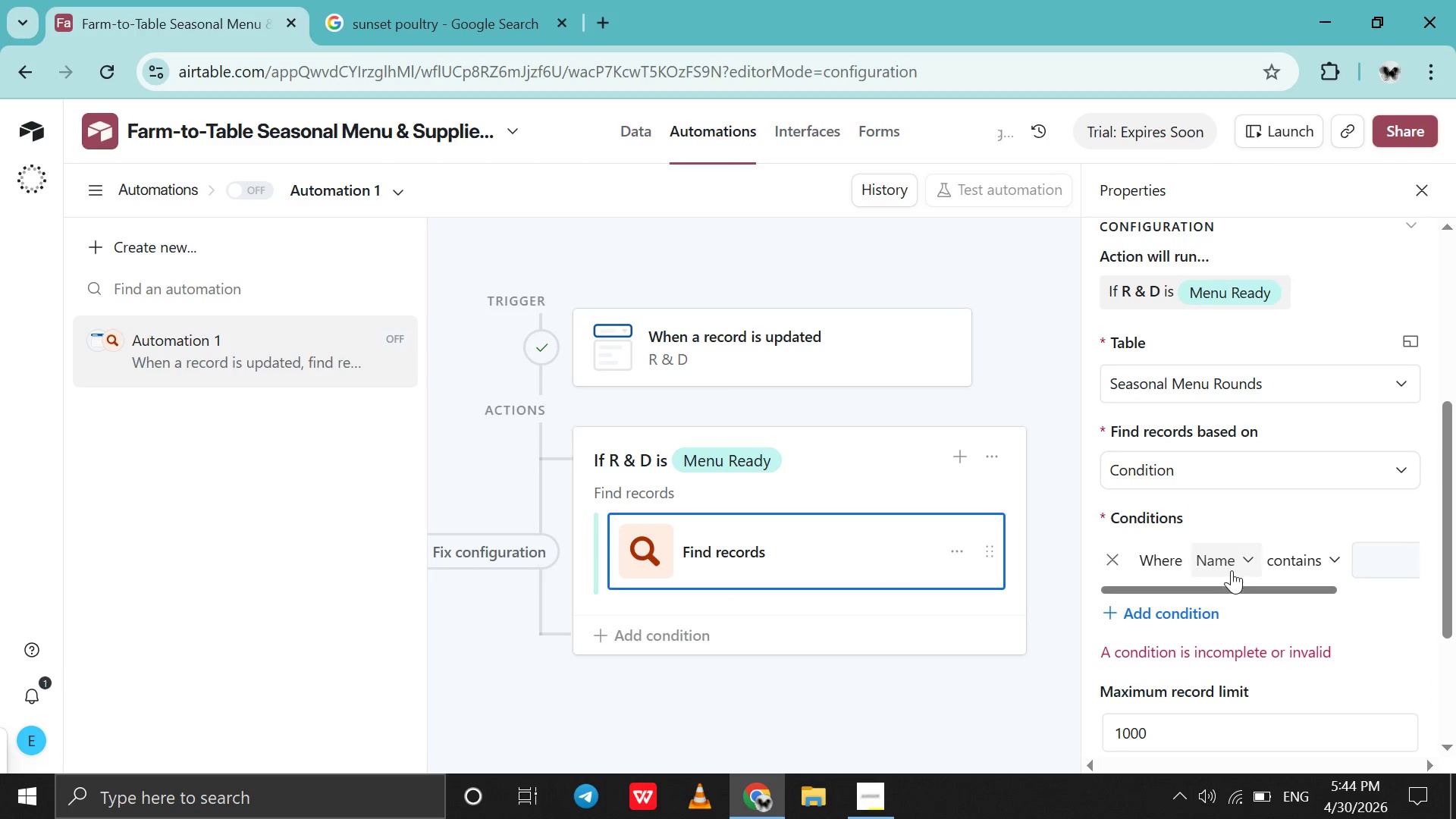 
left_click([1232, 570])
 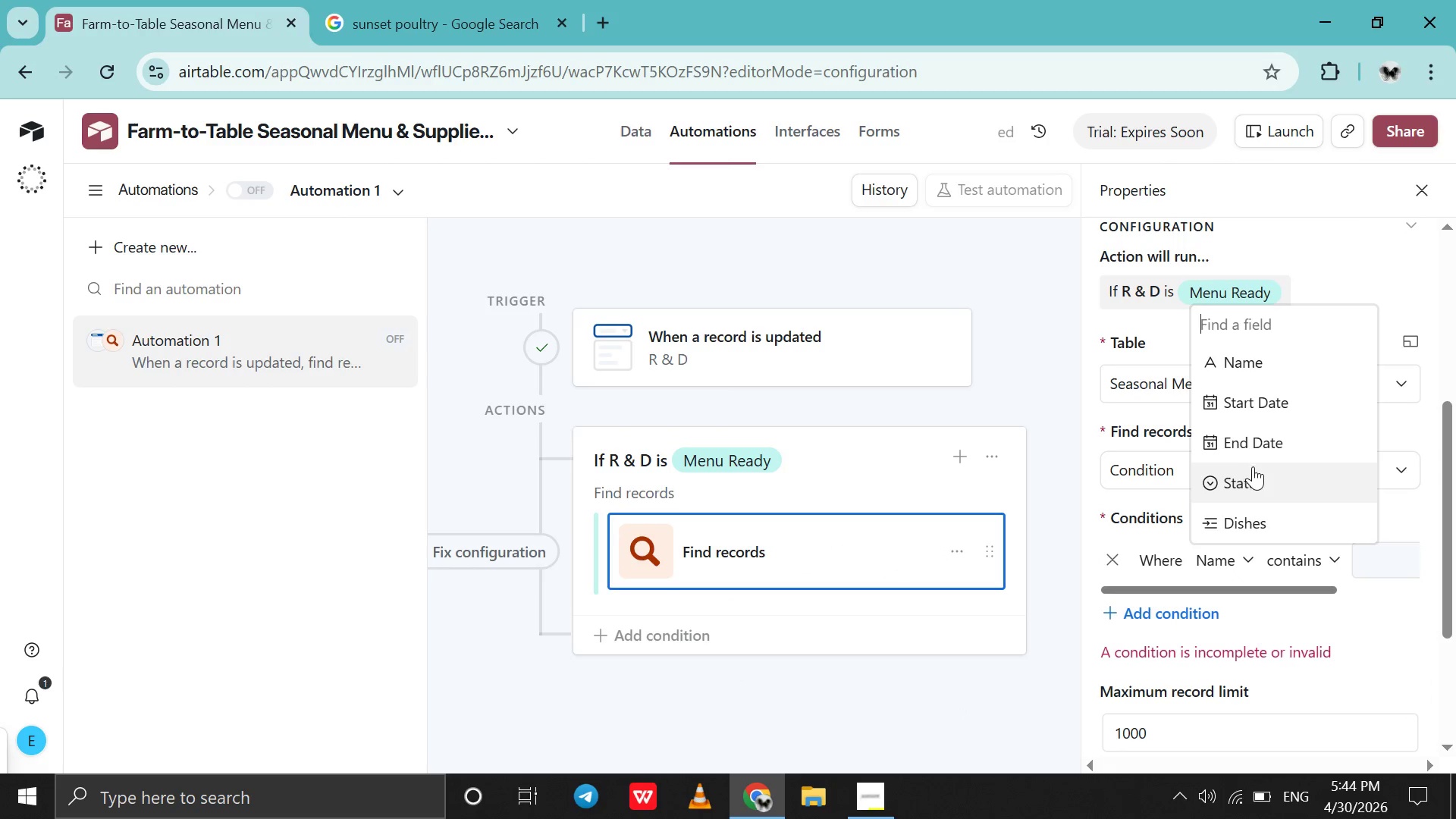 
left_click([1253, 468])
 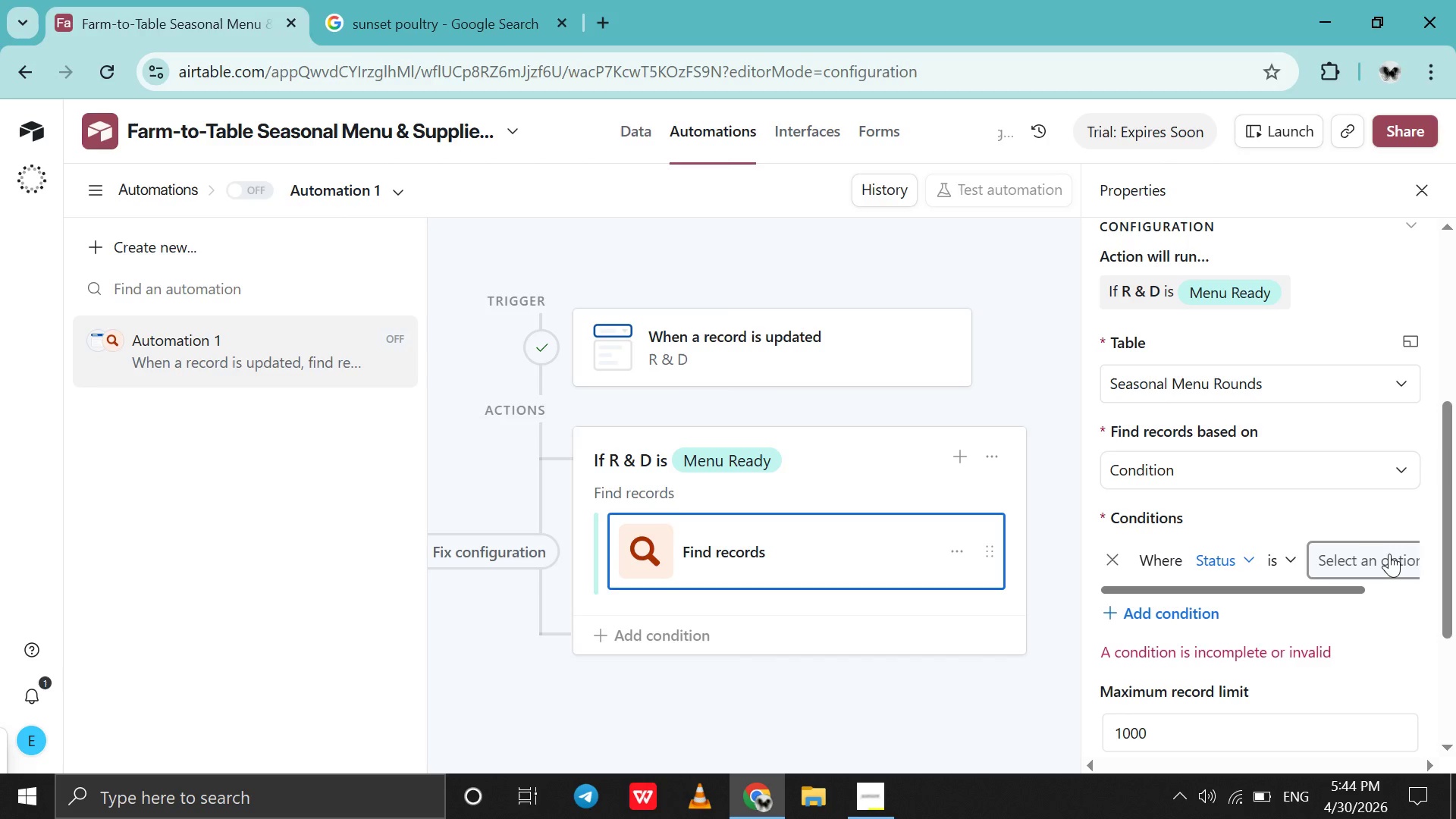 
left_click([1389, 554])
 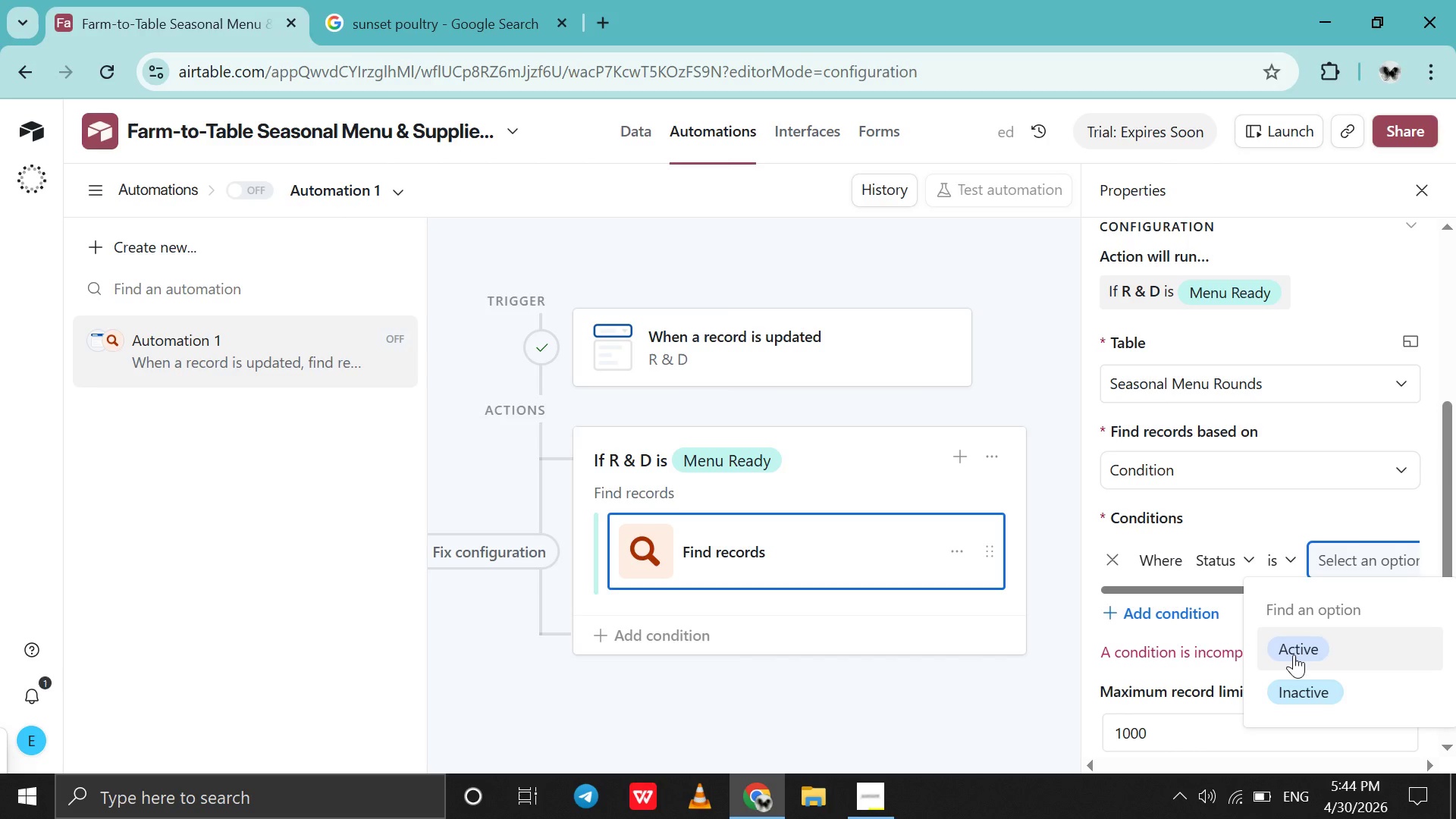 
left_click([1294, 654])
 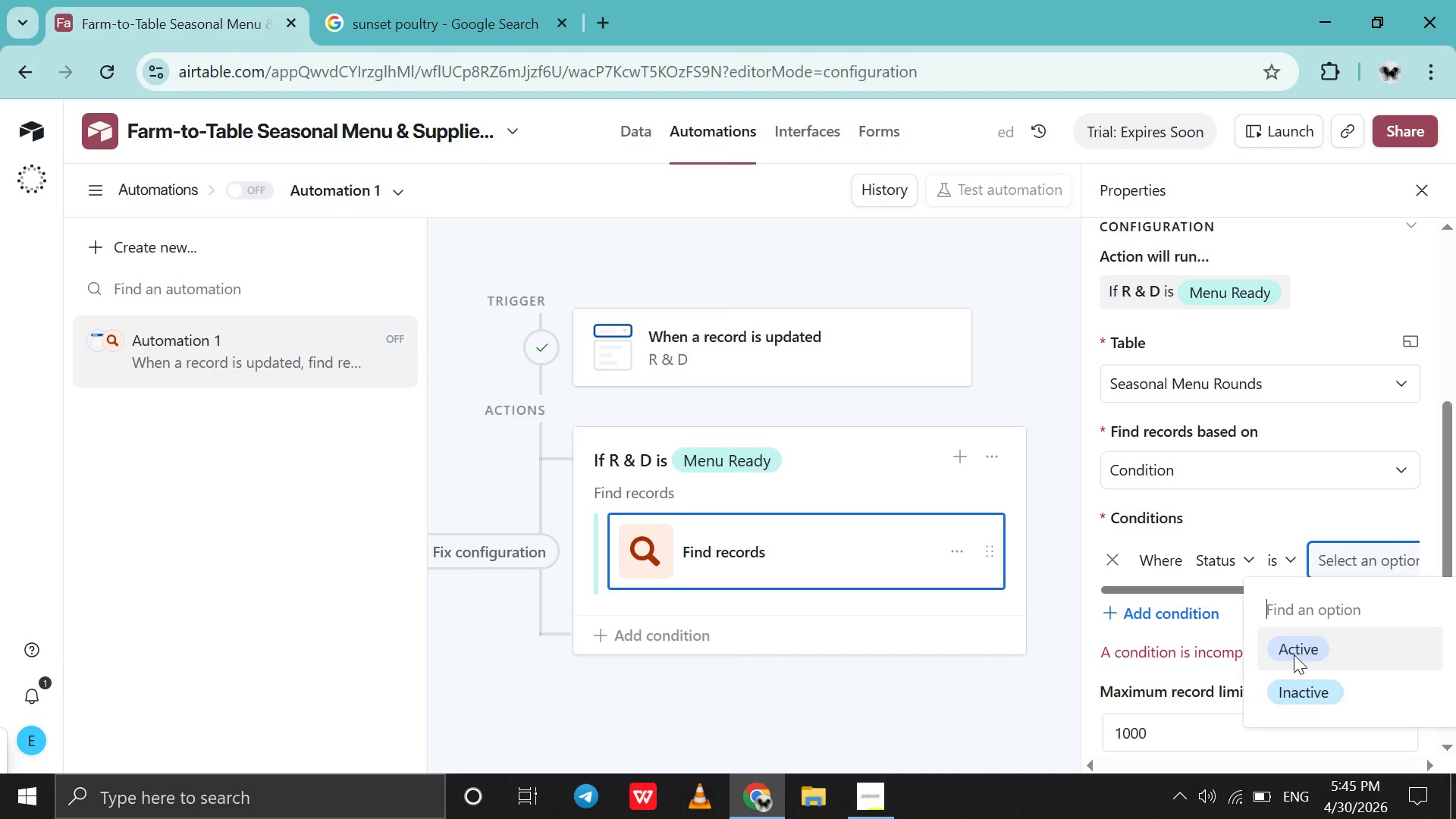 
scroll: coordinate [1249, 648], scroll_direction: down, amount: 22.0
 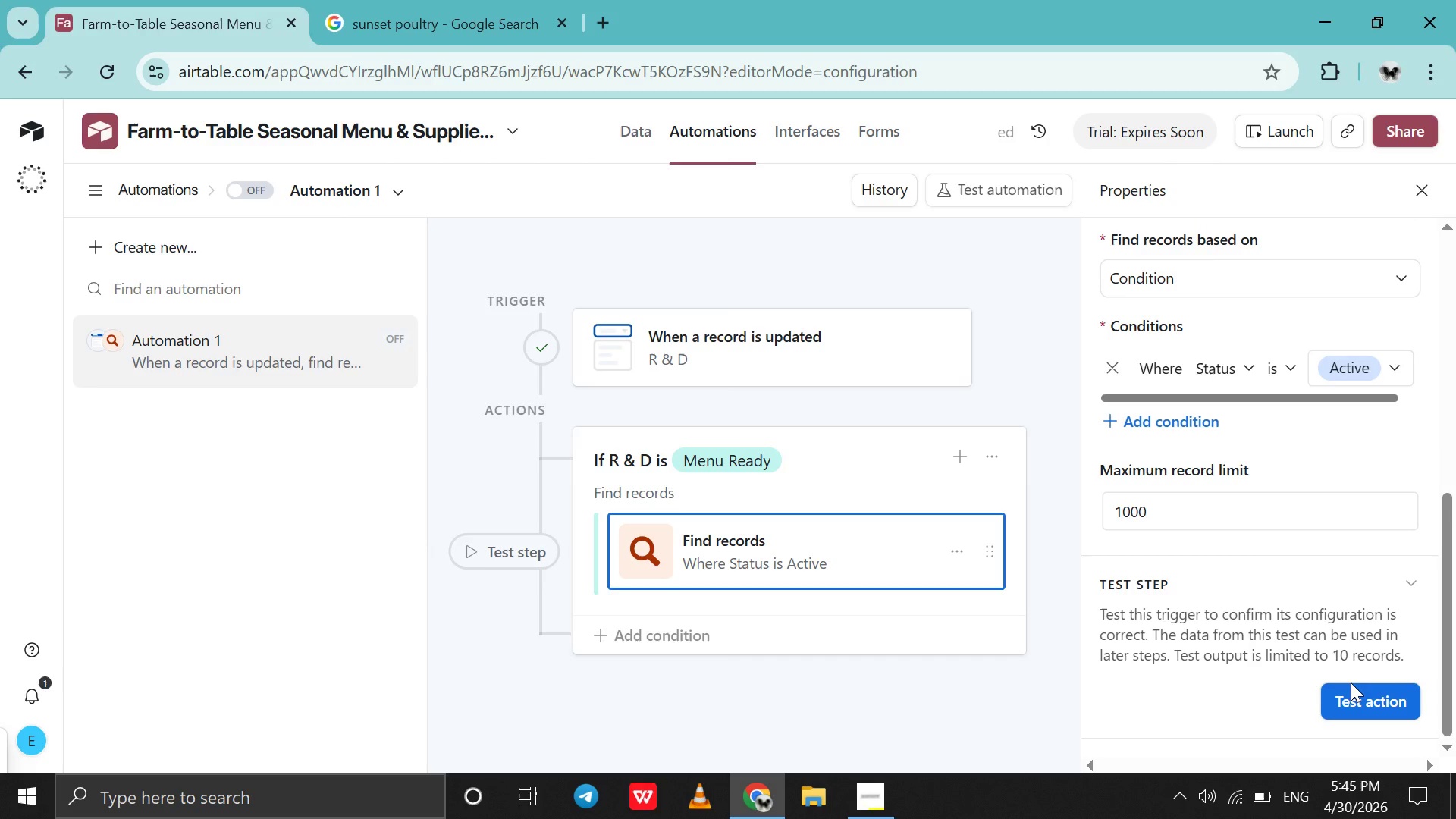 
left_click([1351, 682])
 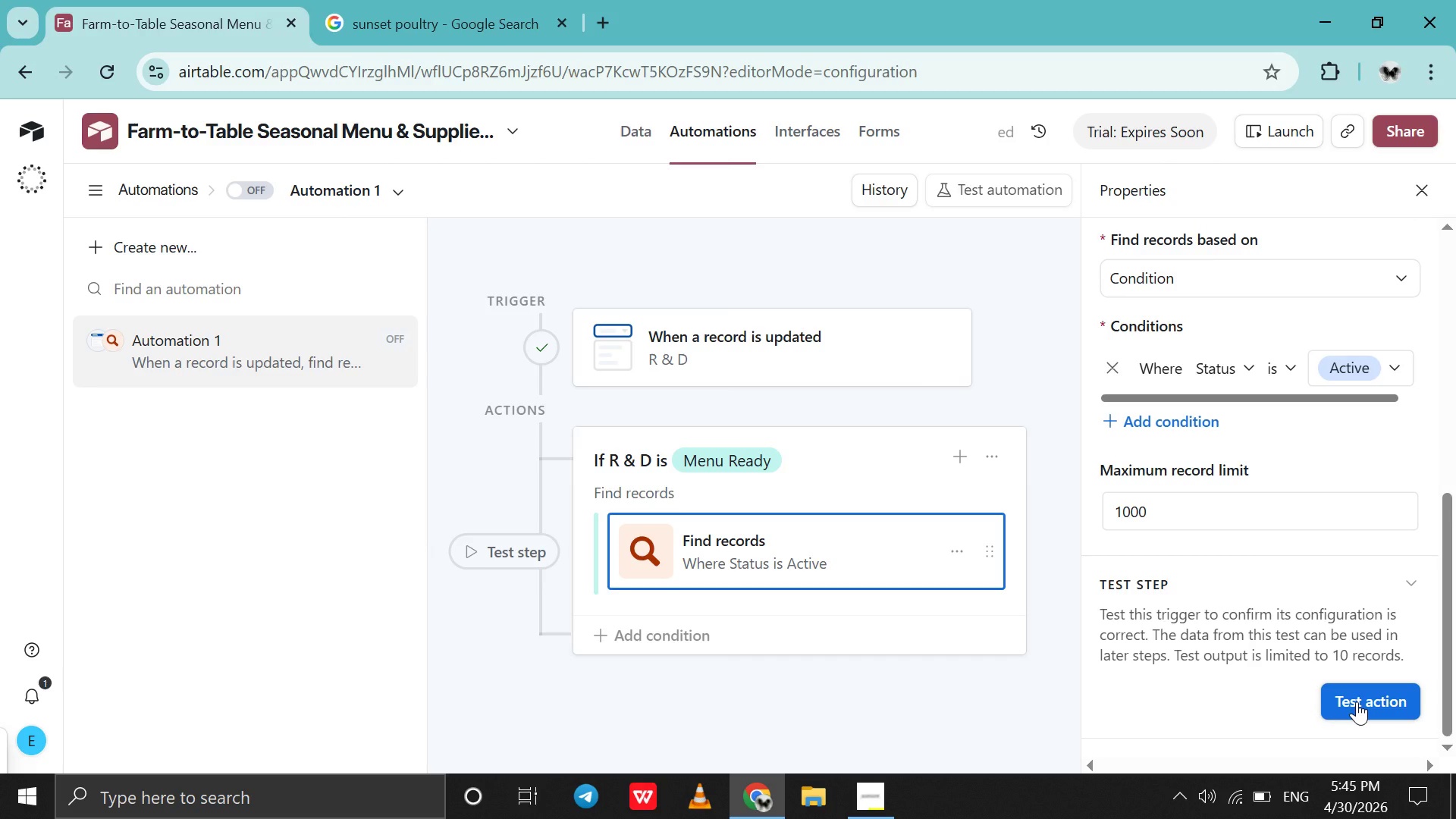 
left_click([1357, 701])
 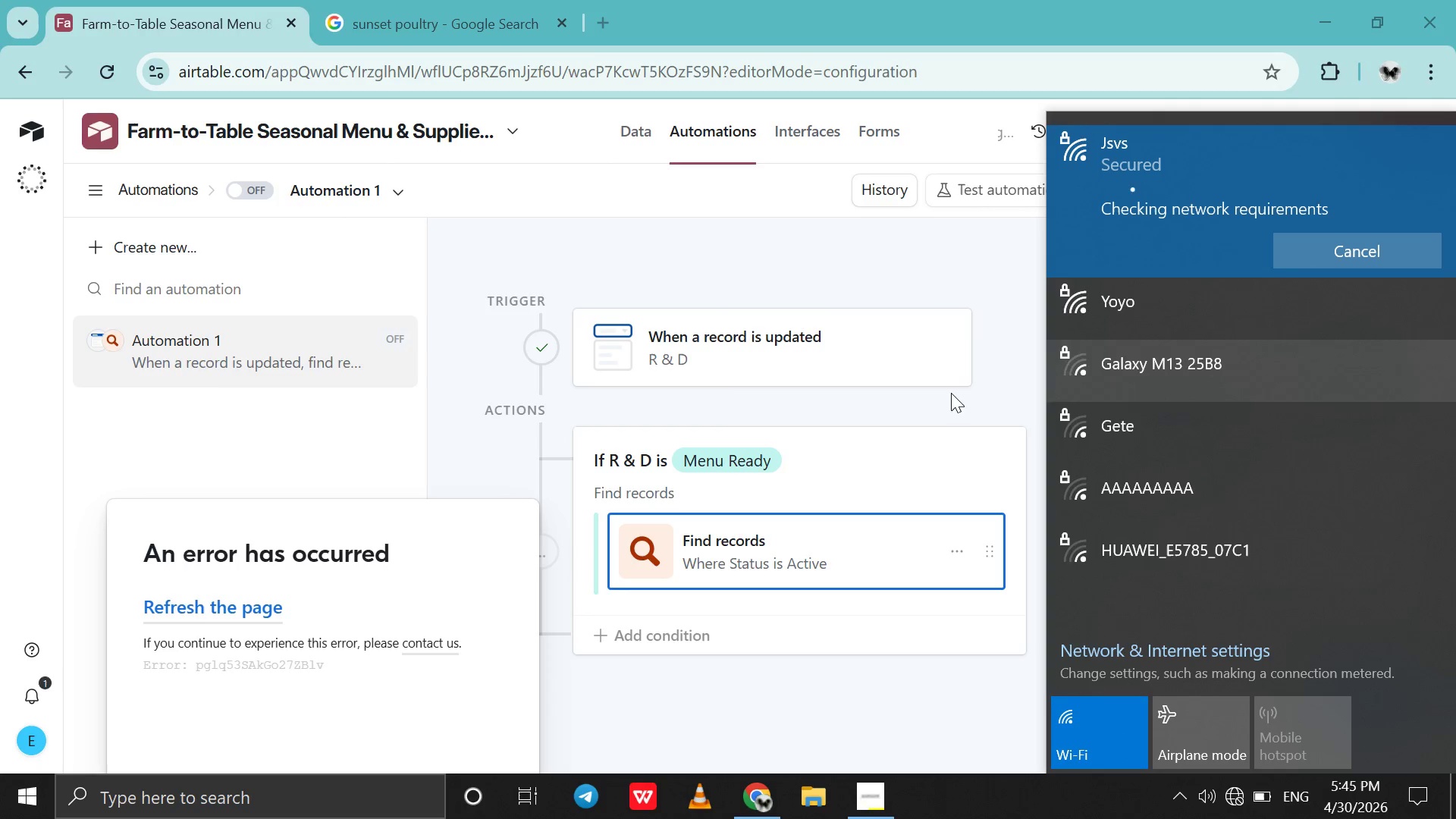 
wait(48.97)
 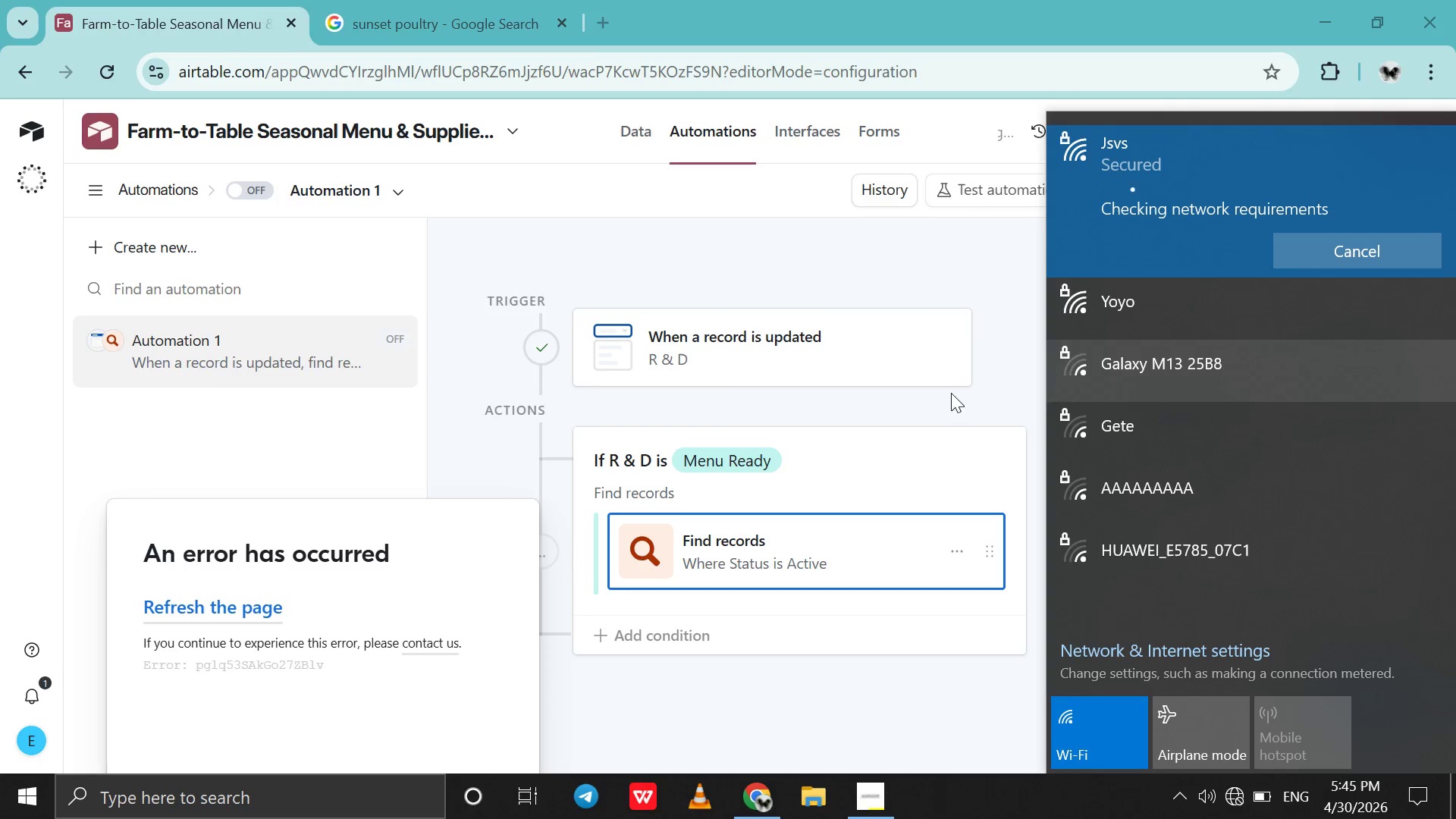 
left_click([871, 812])